 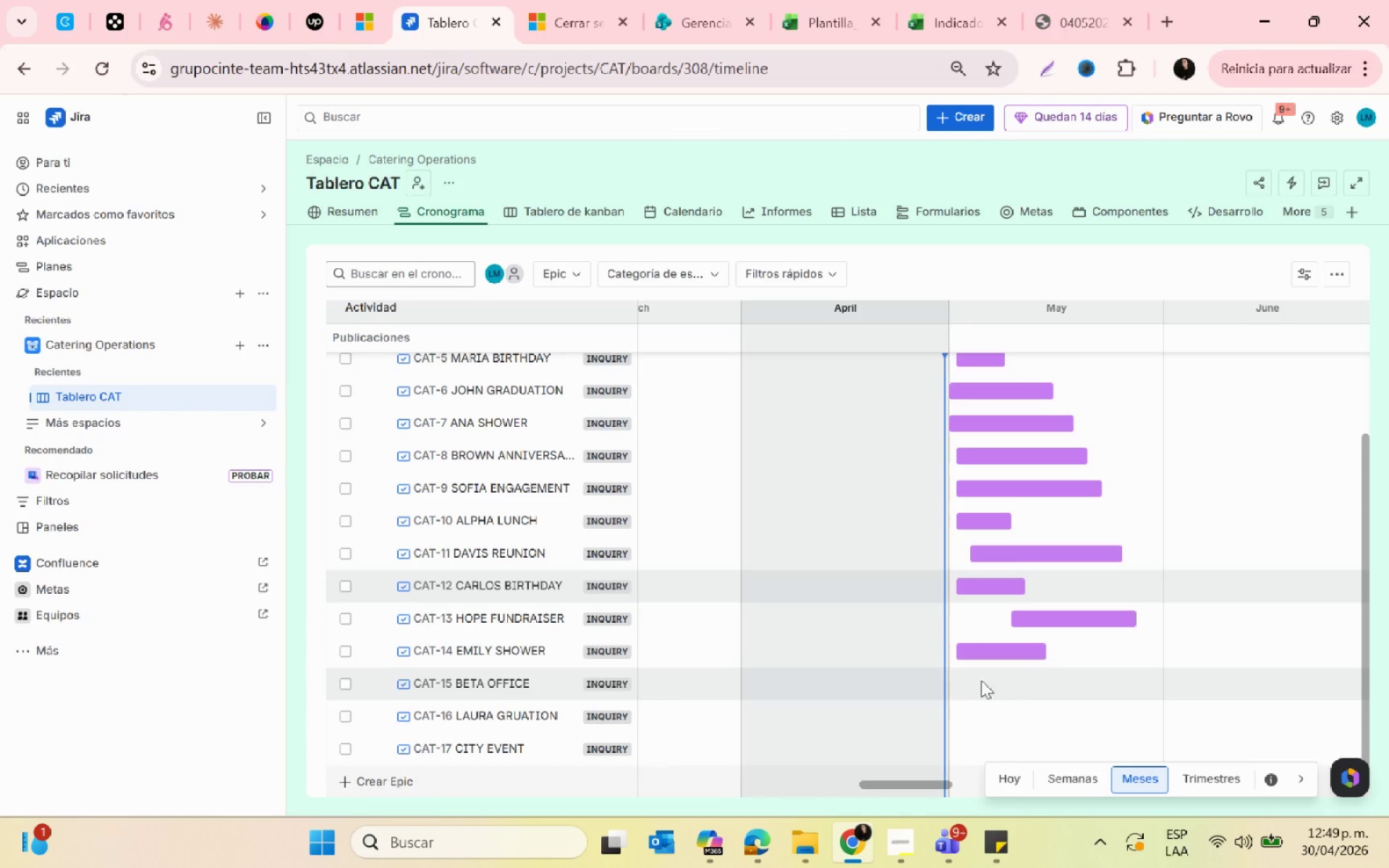 
mouse_move([967, 682])
 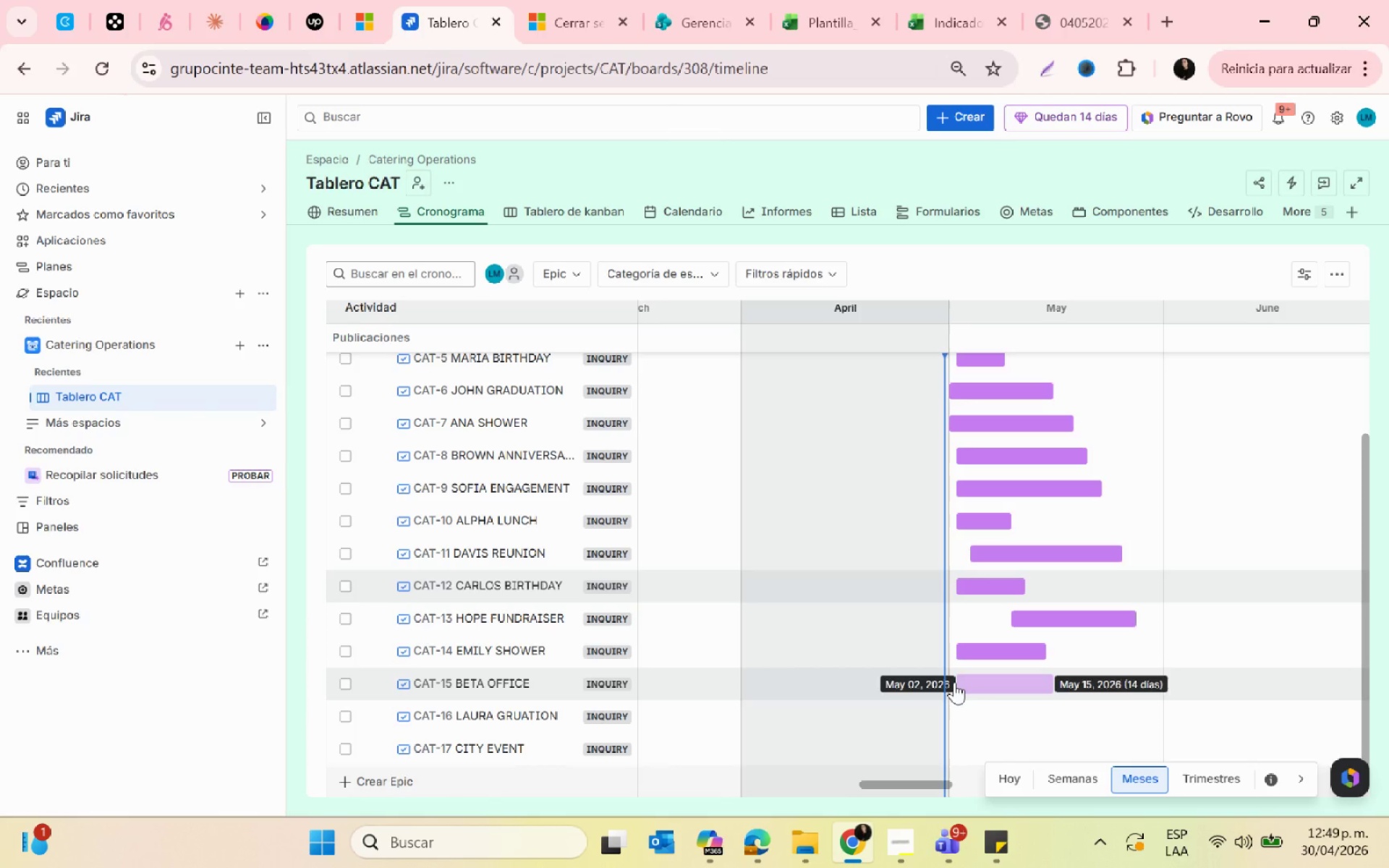 
left_click([954, 682])
 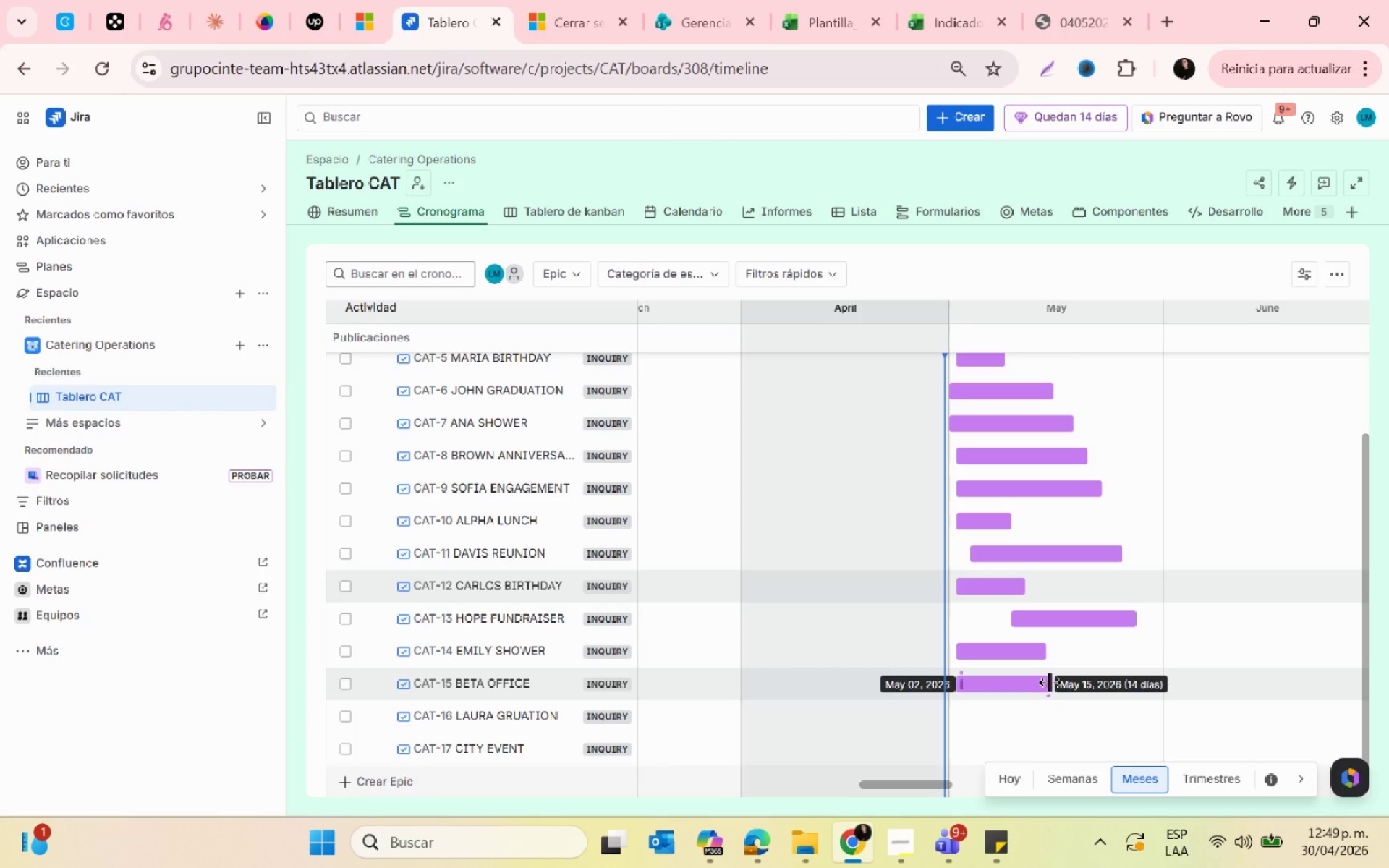 
left_click_drag(start_coordinate=[1048, 682], to_coordinate=[1055, 682])
 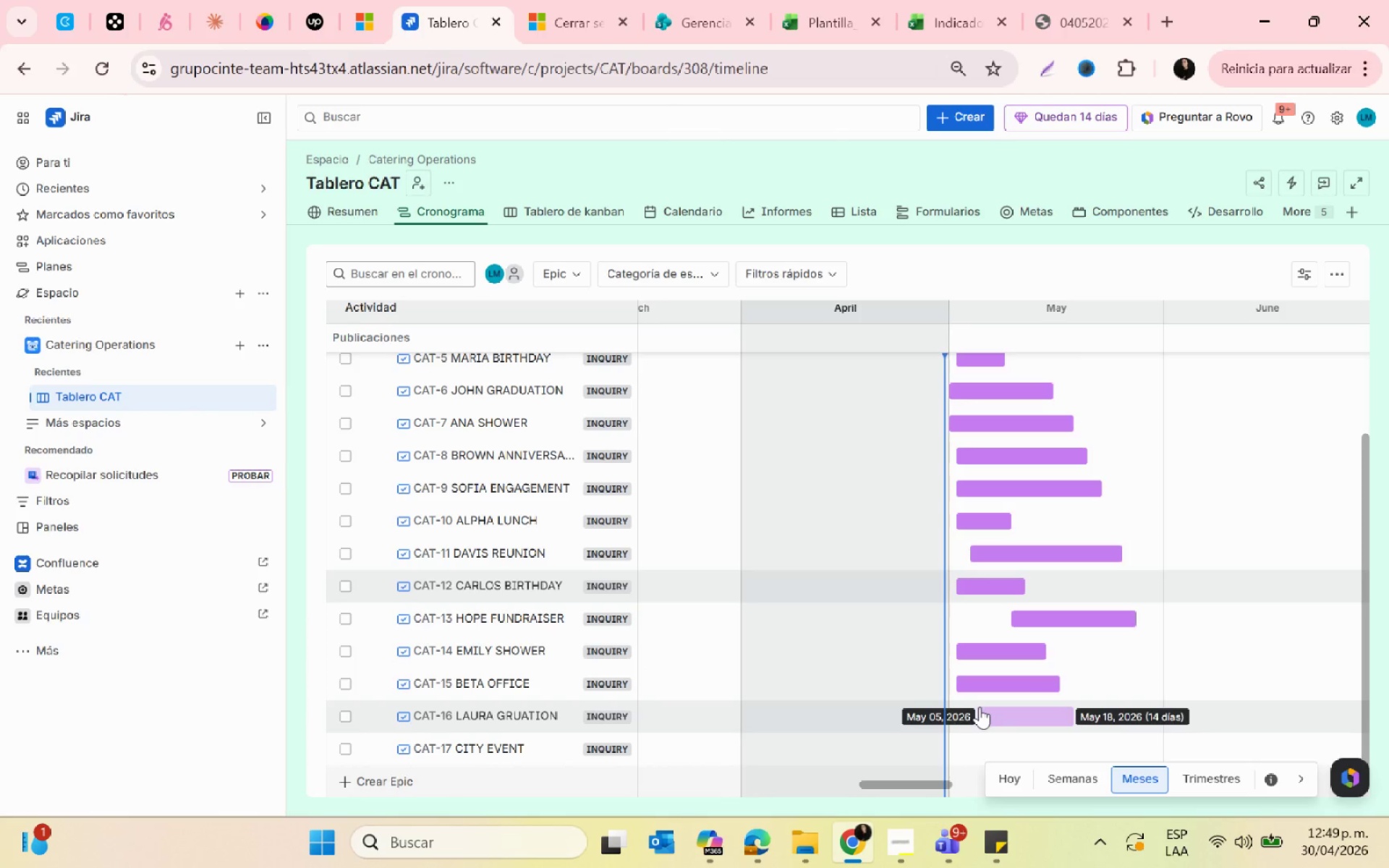 
scroll: coordinate [980, 707], scroll_direction: down, amount: 1.0
 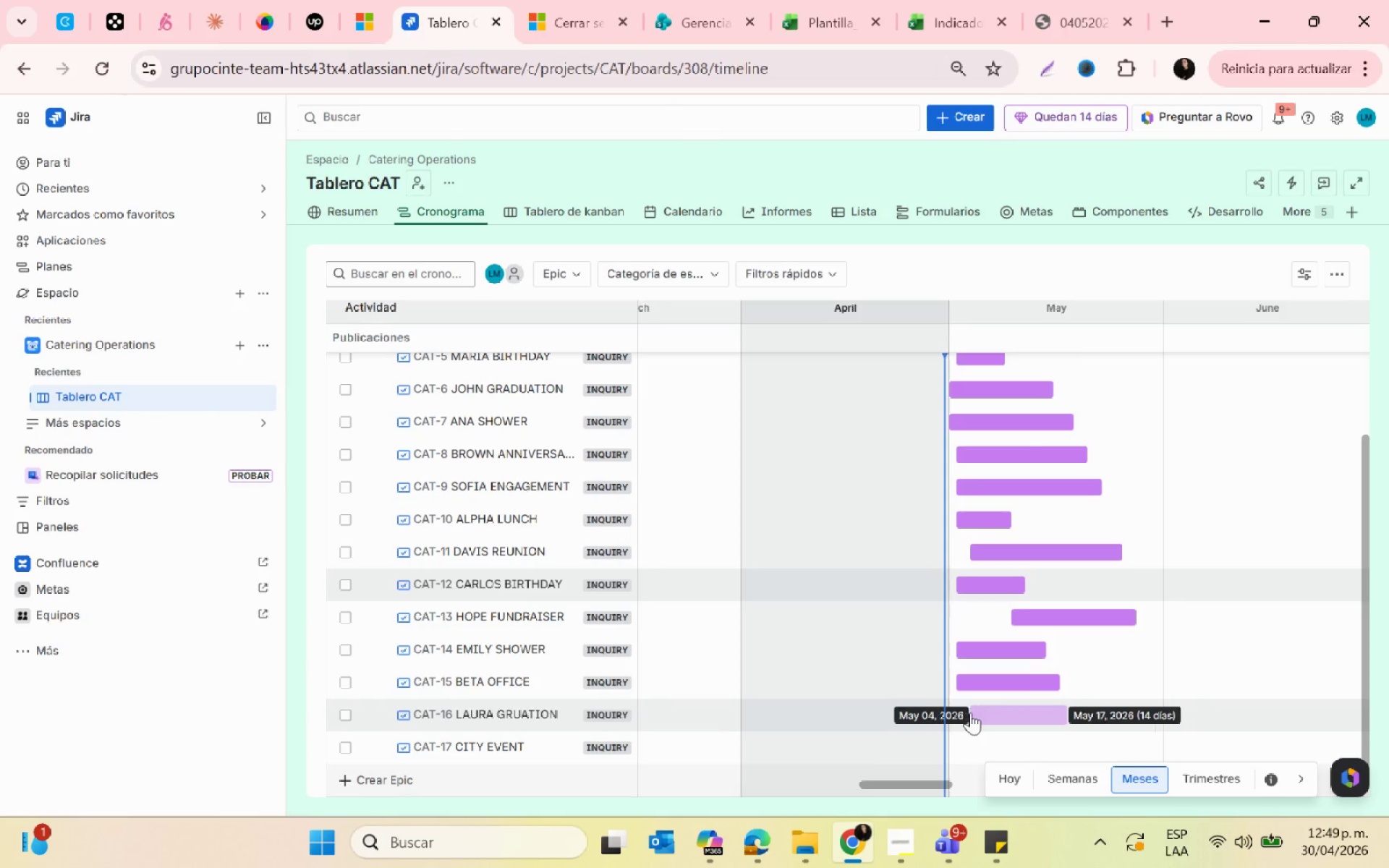 
left_click([956, 712])
 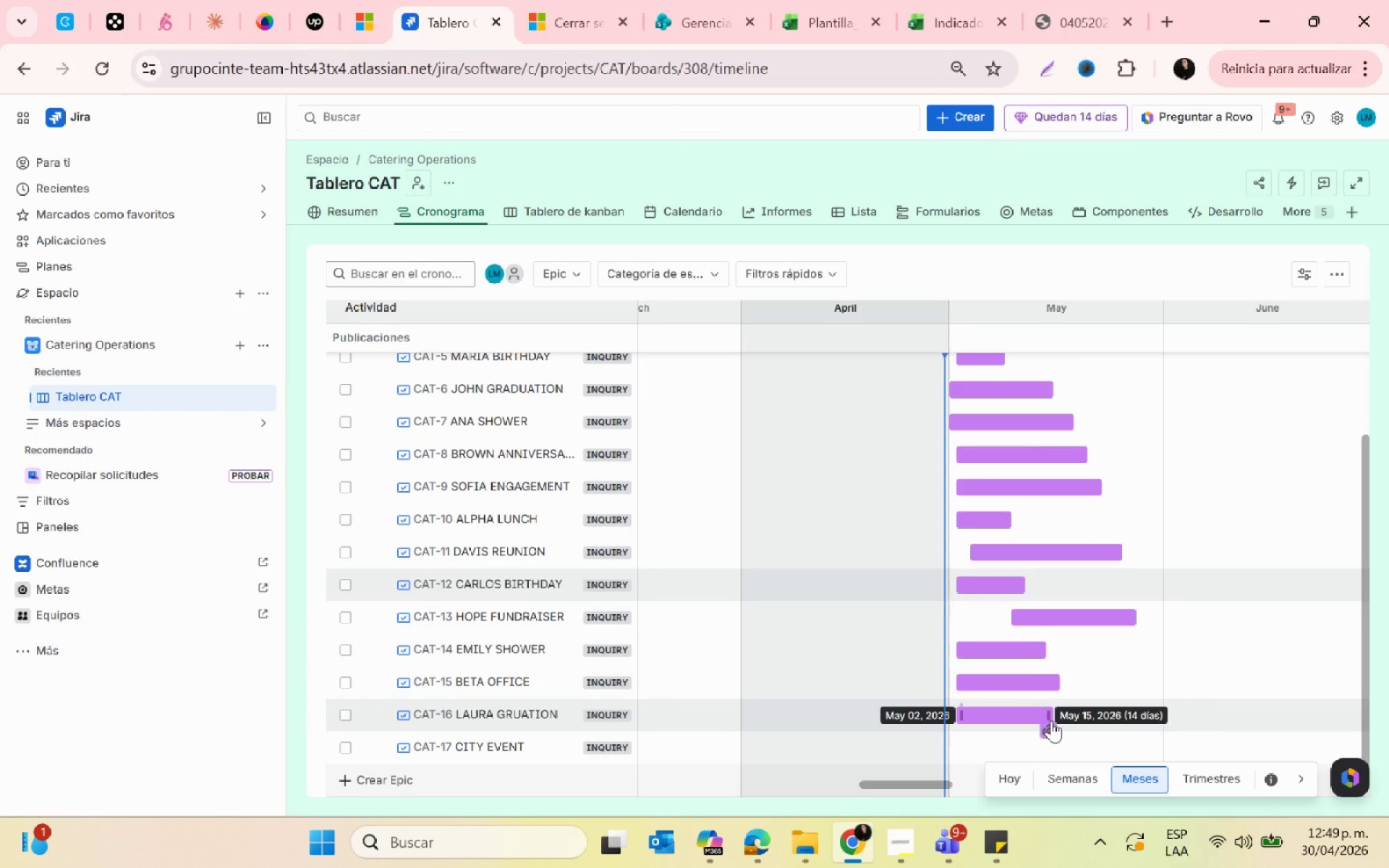 
left_click_drag(start_coordinate=[1051, 720], to_coordinate=[1077, 714])
 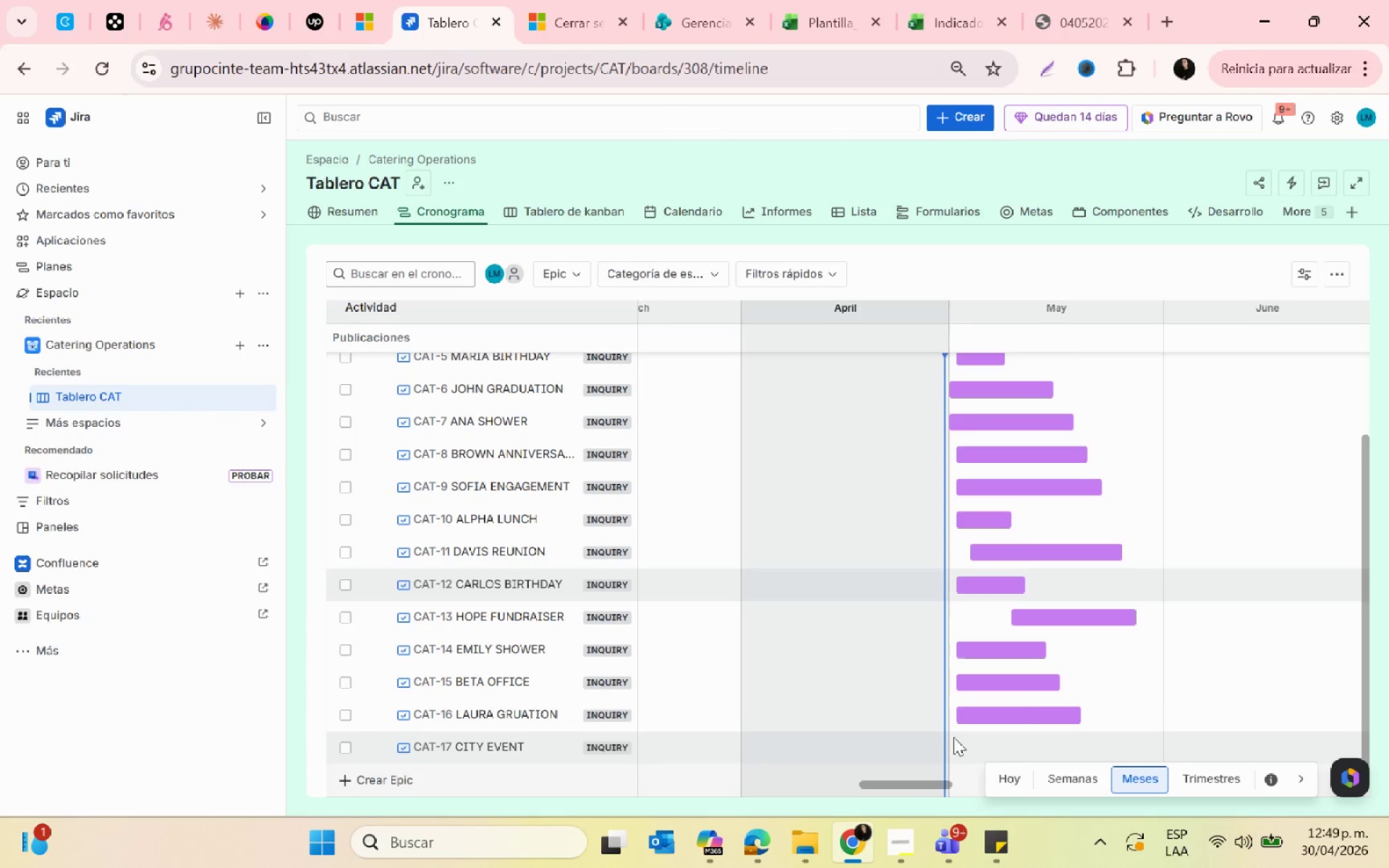 
scroll: coordinate [953, 737], scroll_direction: down, amount: 2.0
 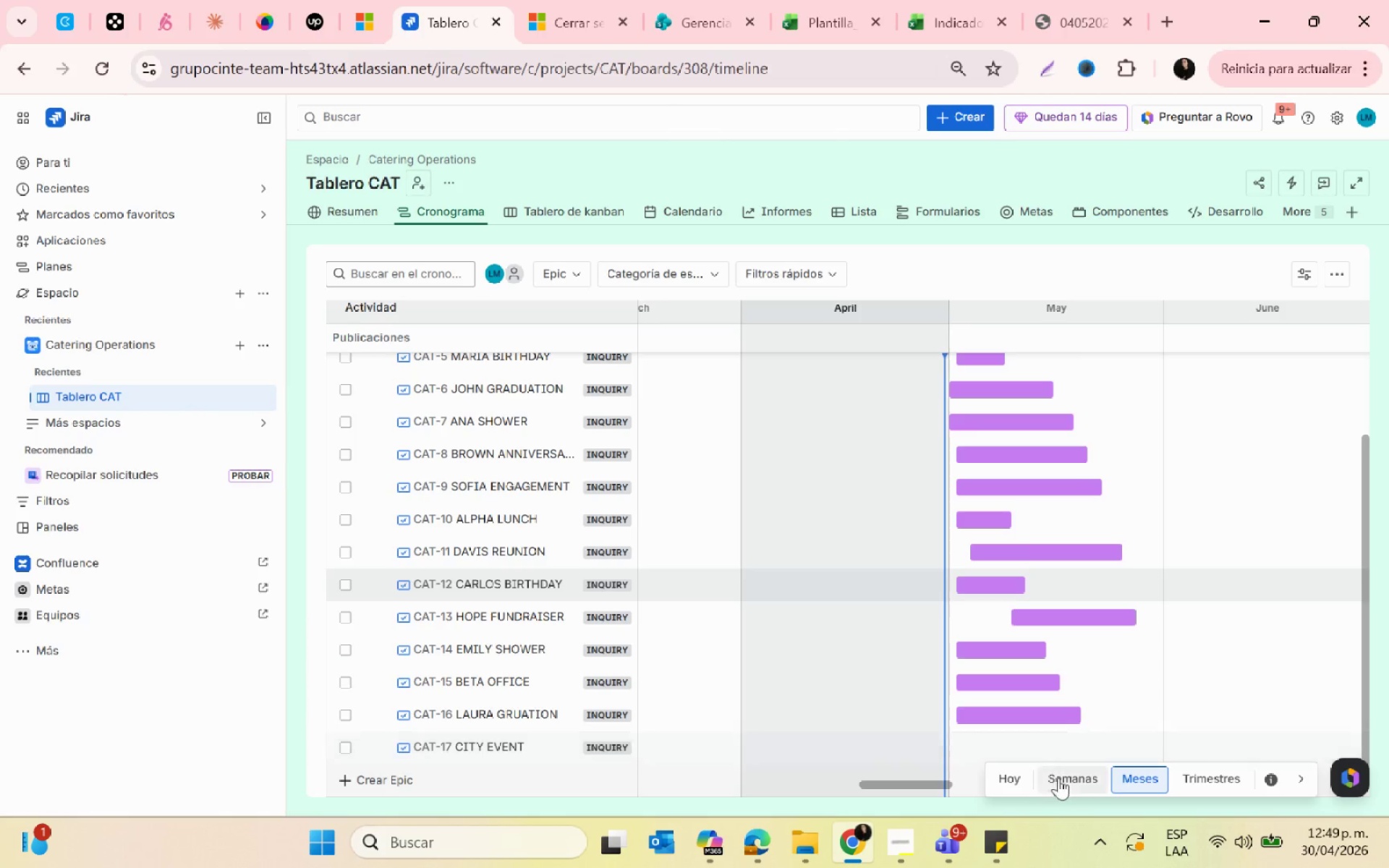 
left_click([1045, 742])
 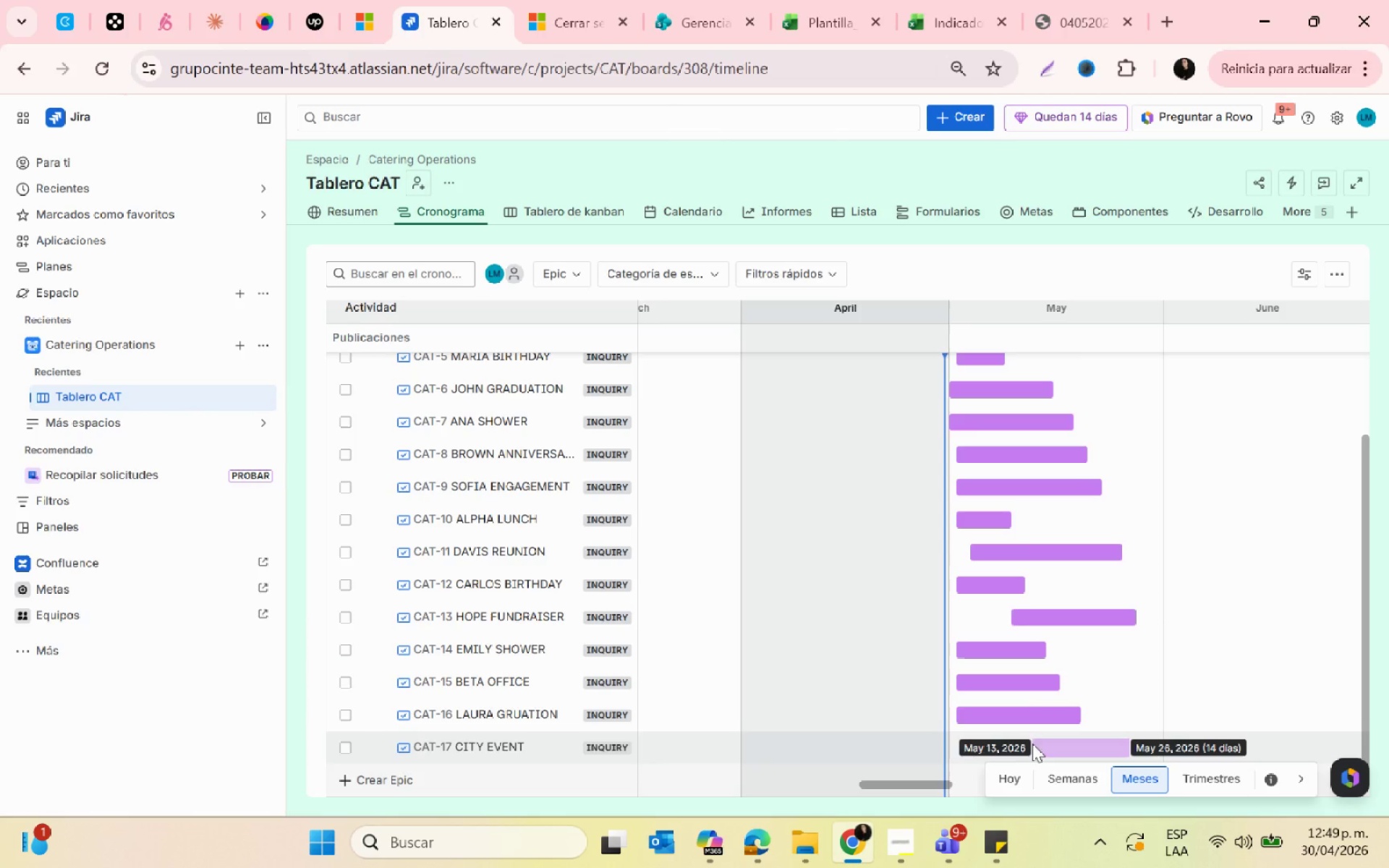 
left_click([1035, 743])
 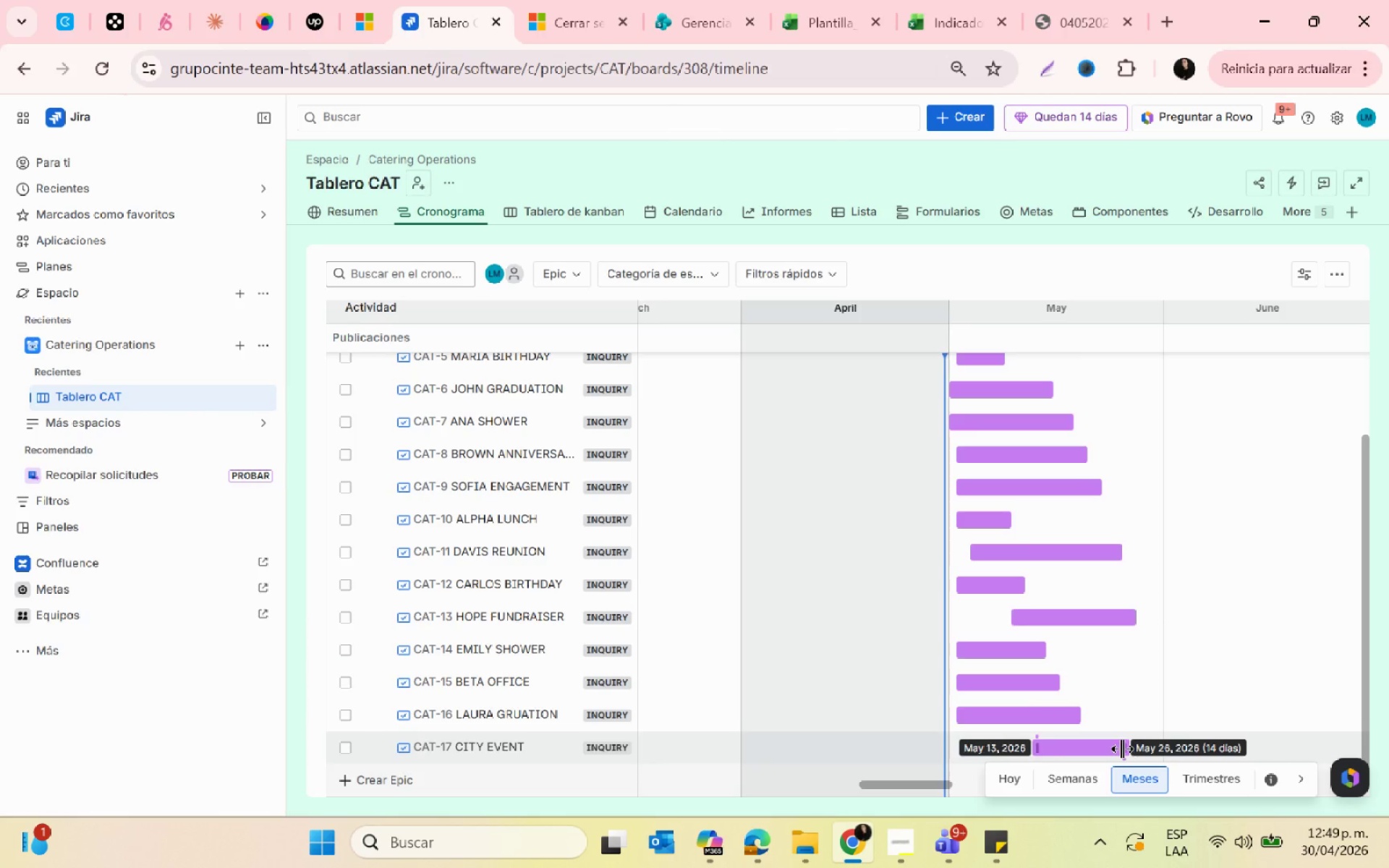 
left_click_drag(start_coordinate=[1123, 749], to_coordinate=[1149, 747])
 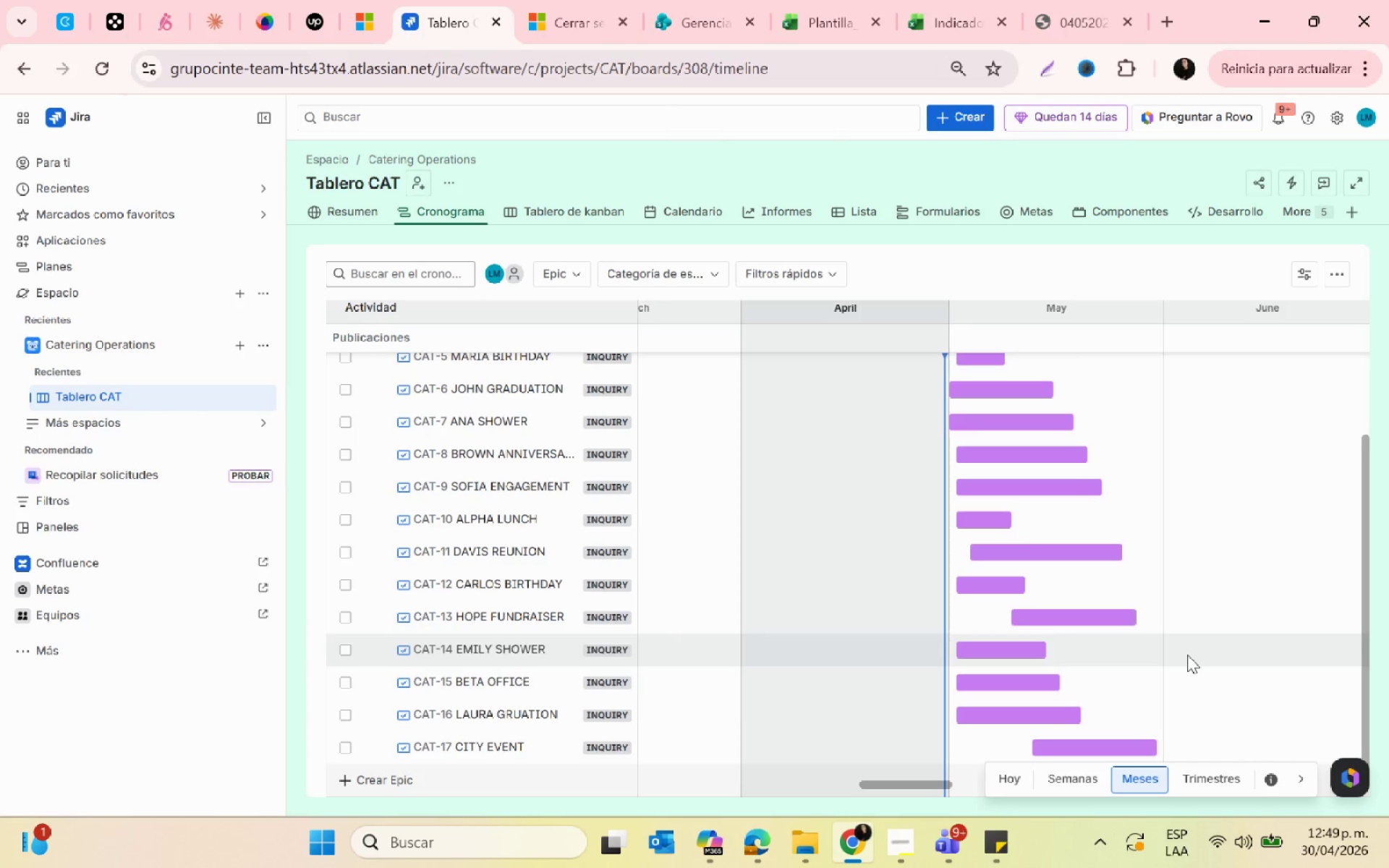 
left_click([1187, 655])
 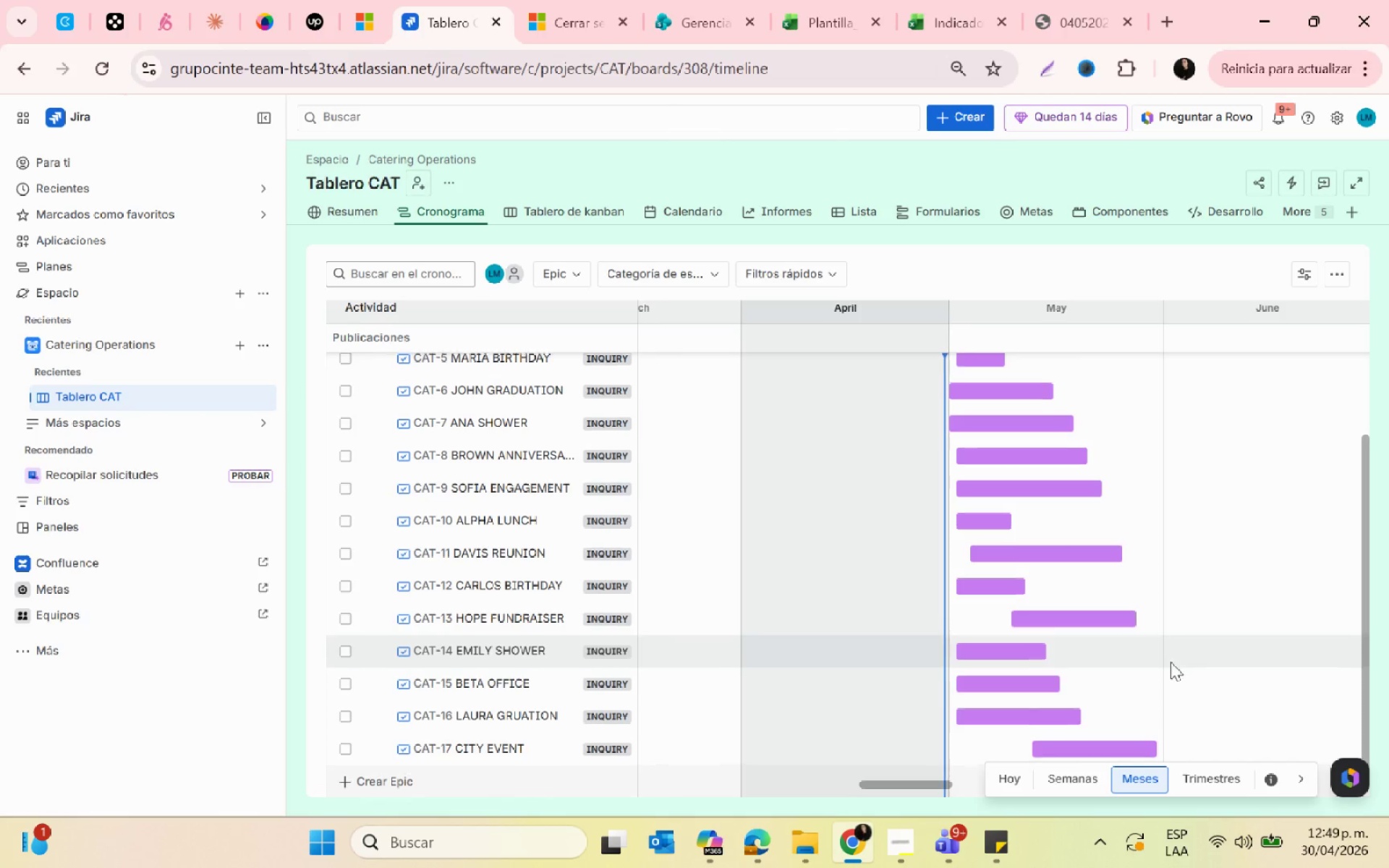 
scroll: coordinate [1171, 662], scroll_direction: up, amount: 4.0
 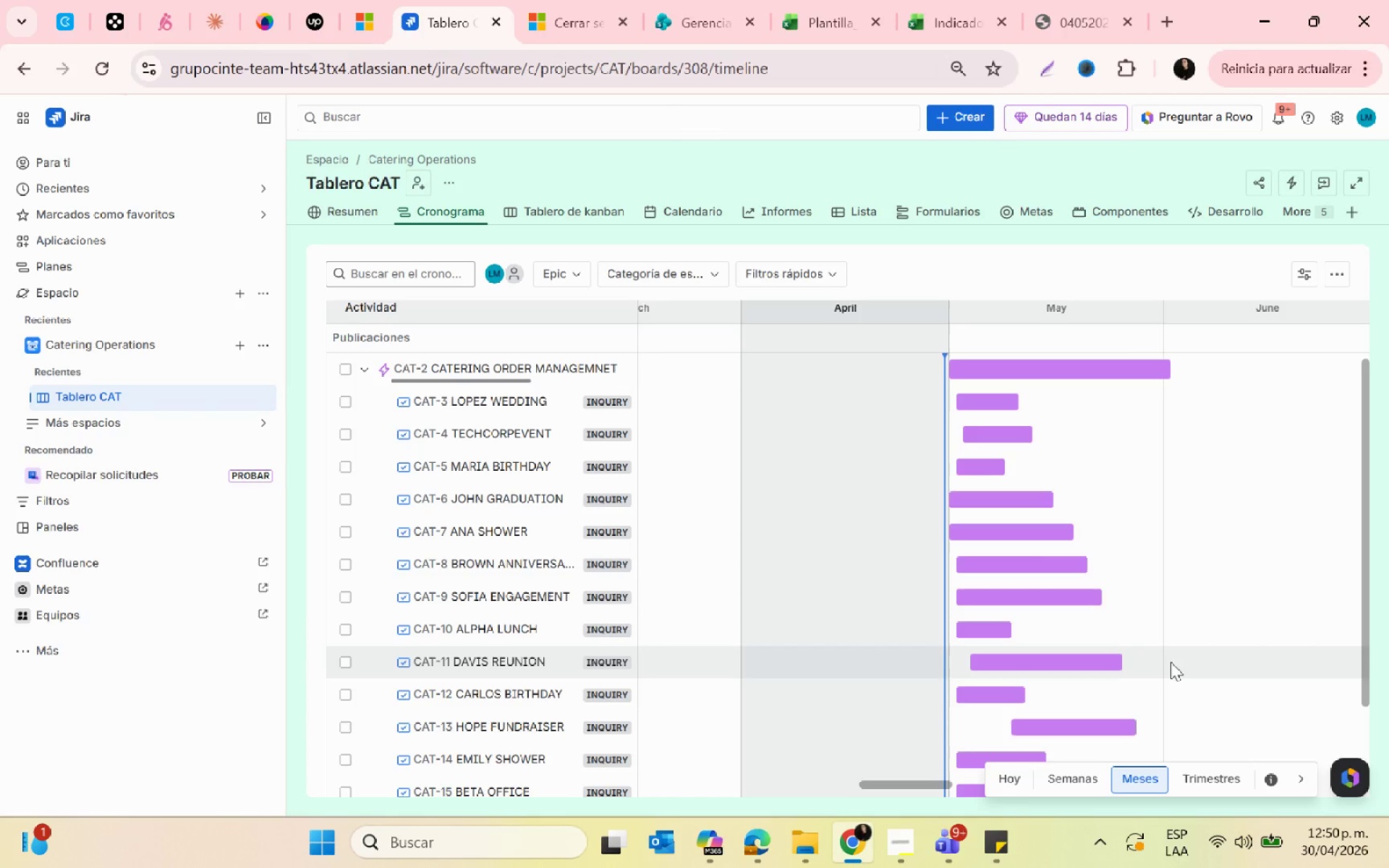 
wait(47.37)
 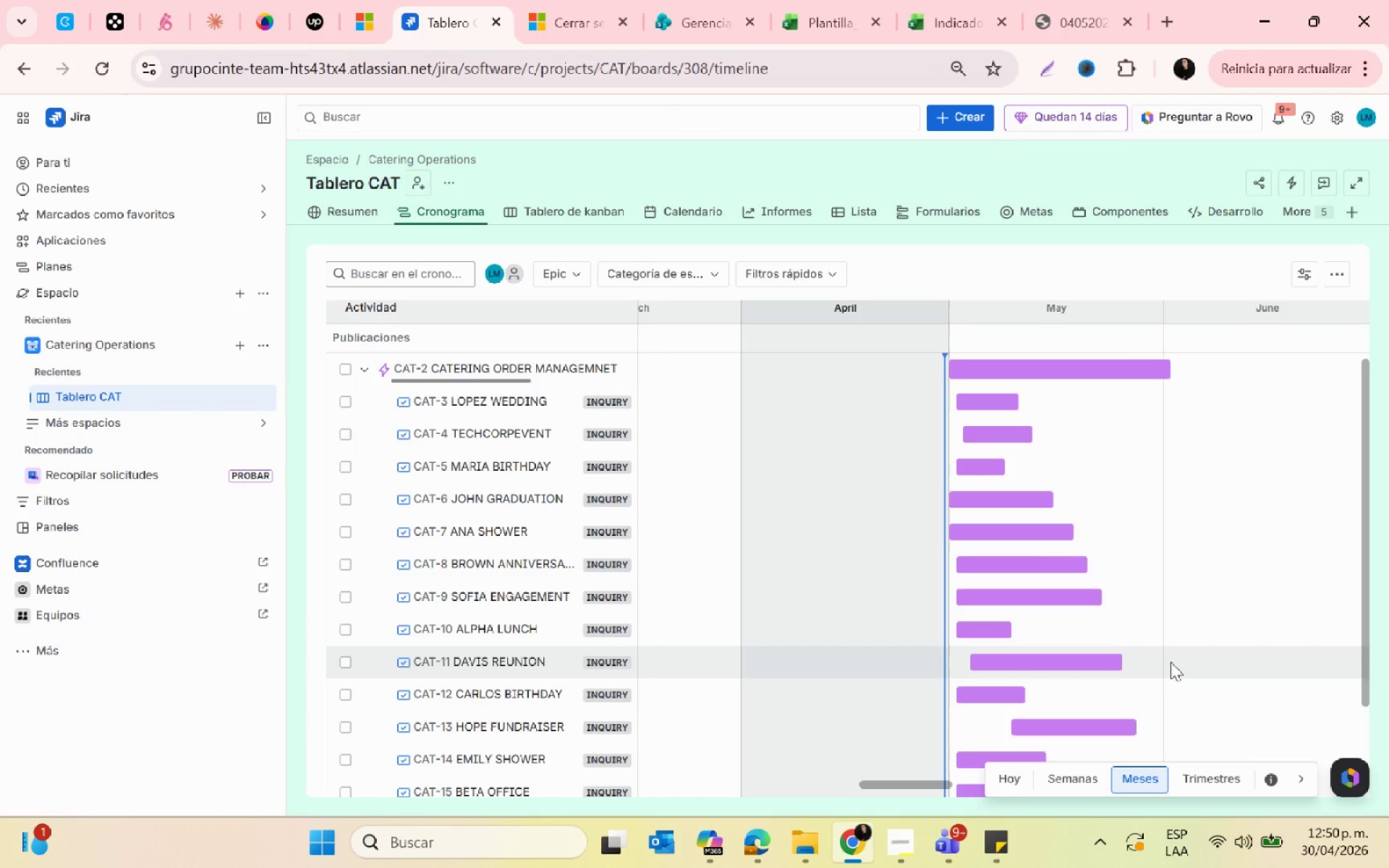 
left_click([476, 438])
 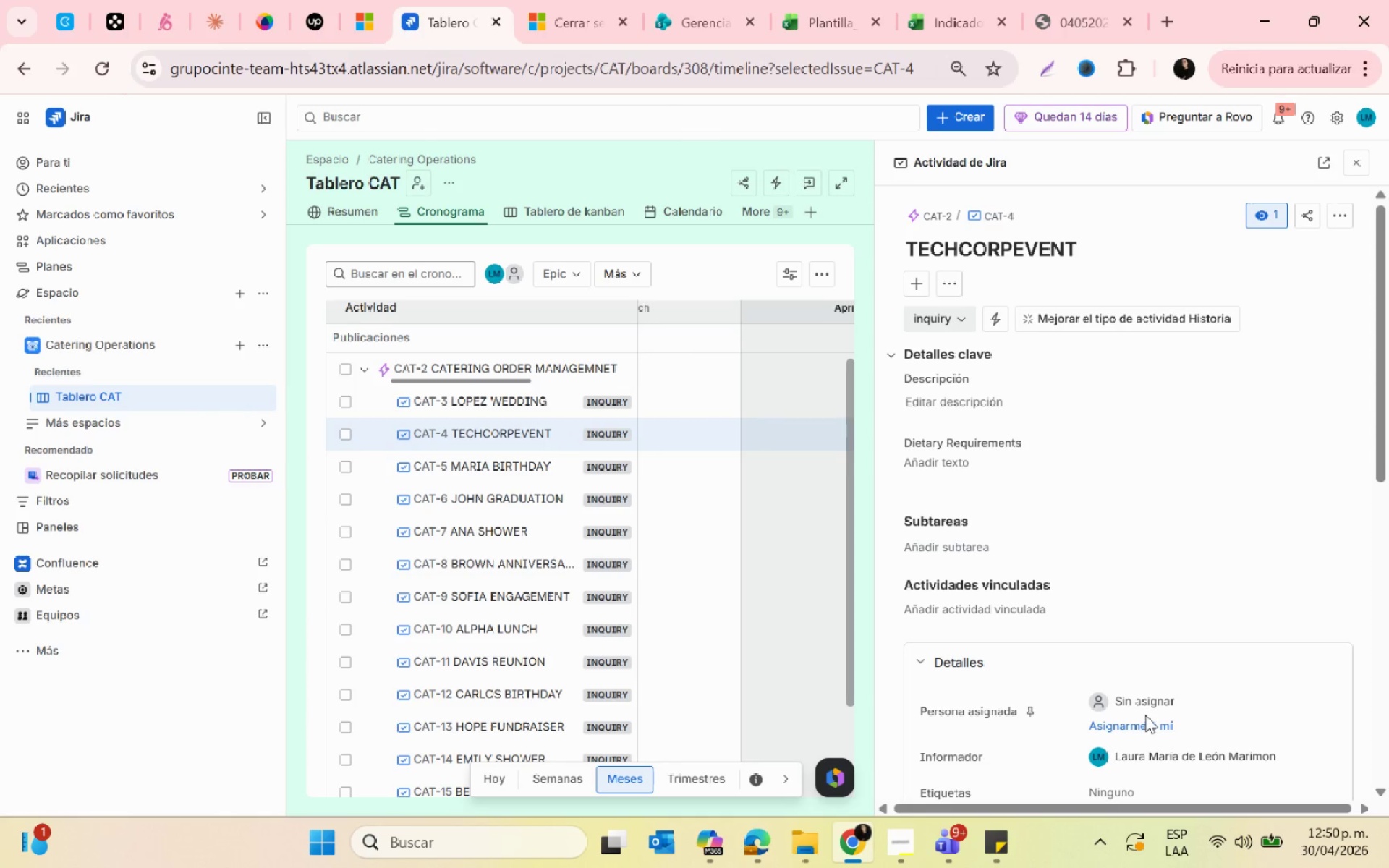 
scroll: coordinate [1090, 650], scroll_direction: down, amount: 3.0
 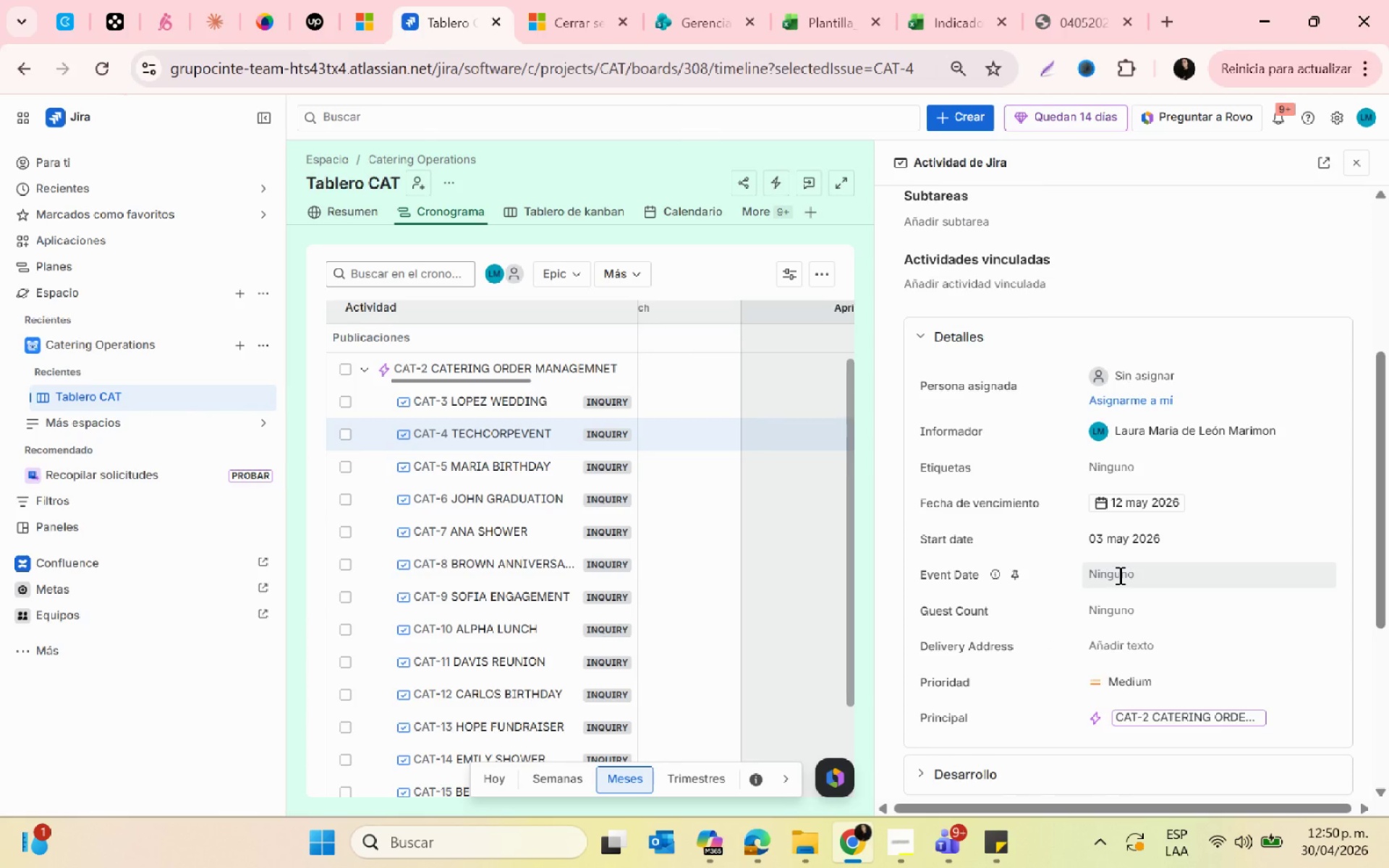 
left_click([1118, 575])
 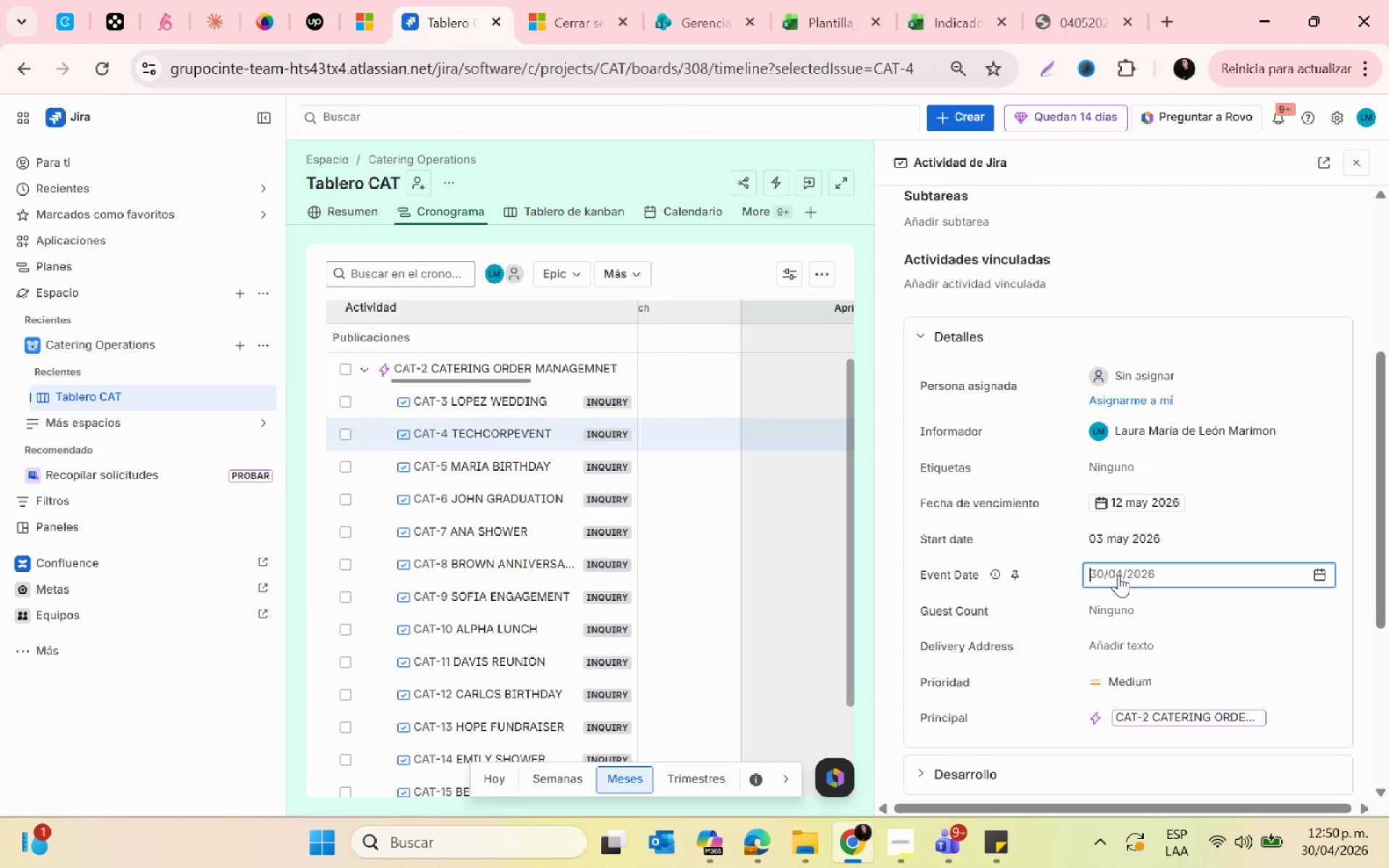 
left_click([1118, 575])
 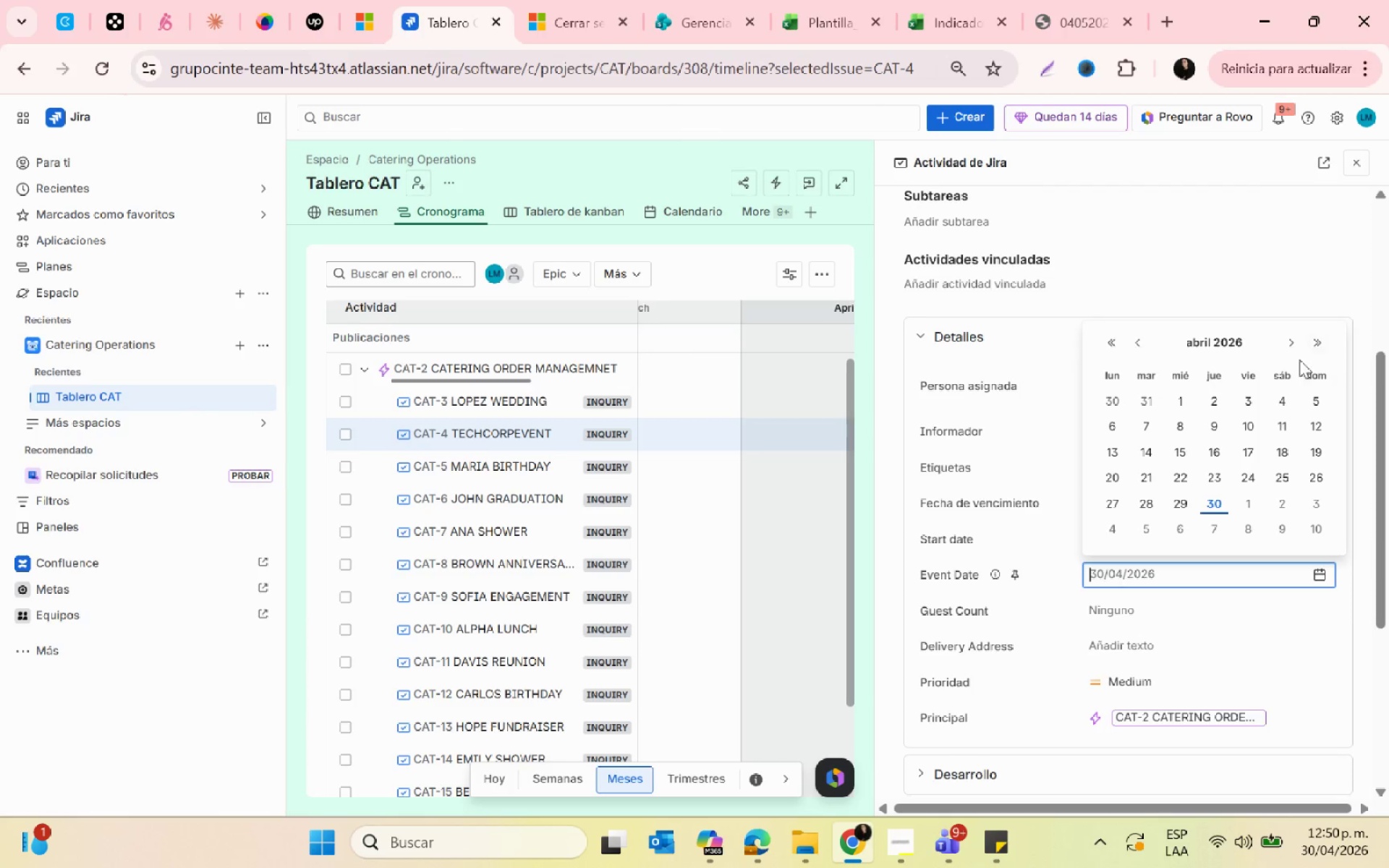 
left_click([1282, 343])
 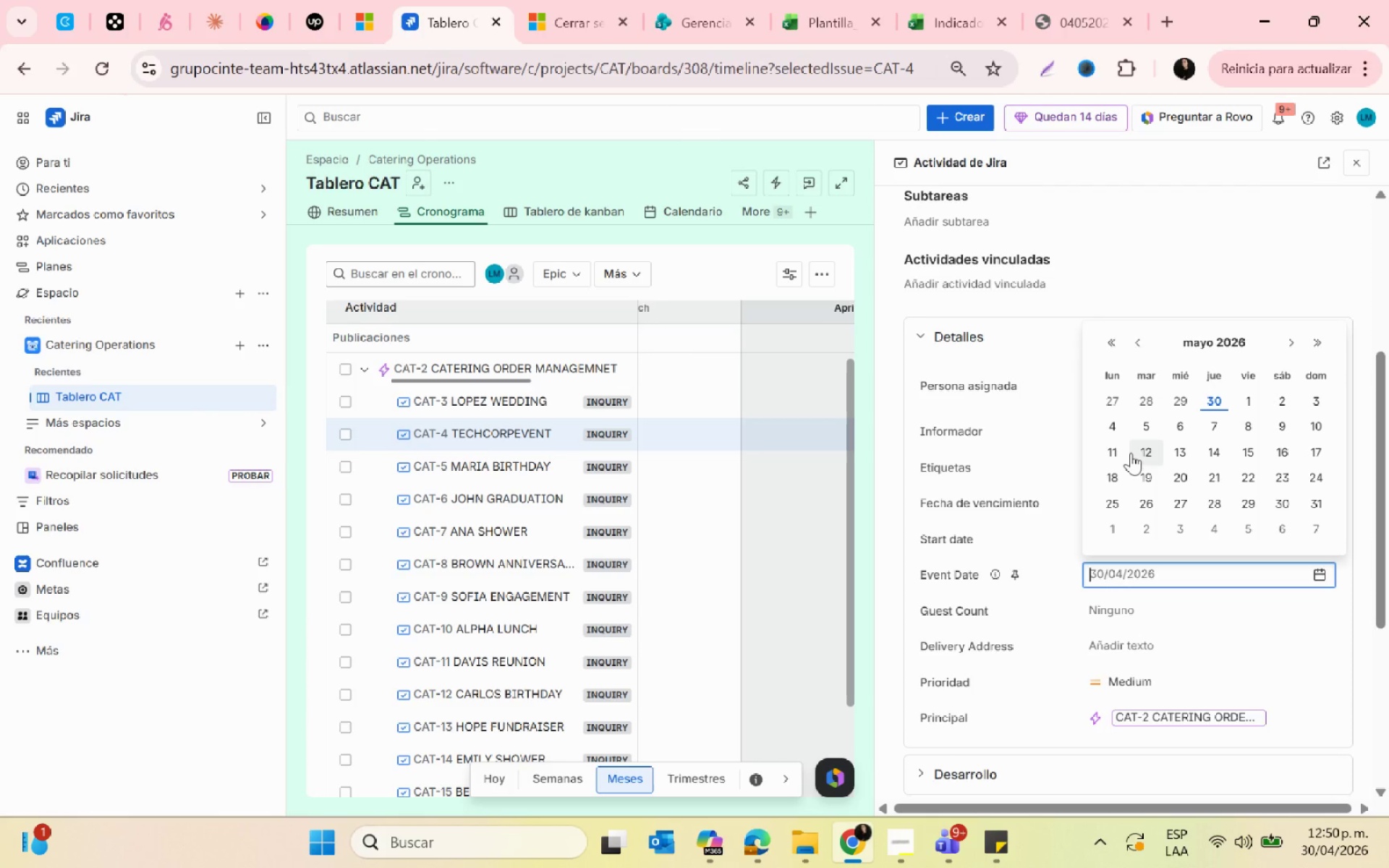 
left_click([1150, 451])
 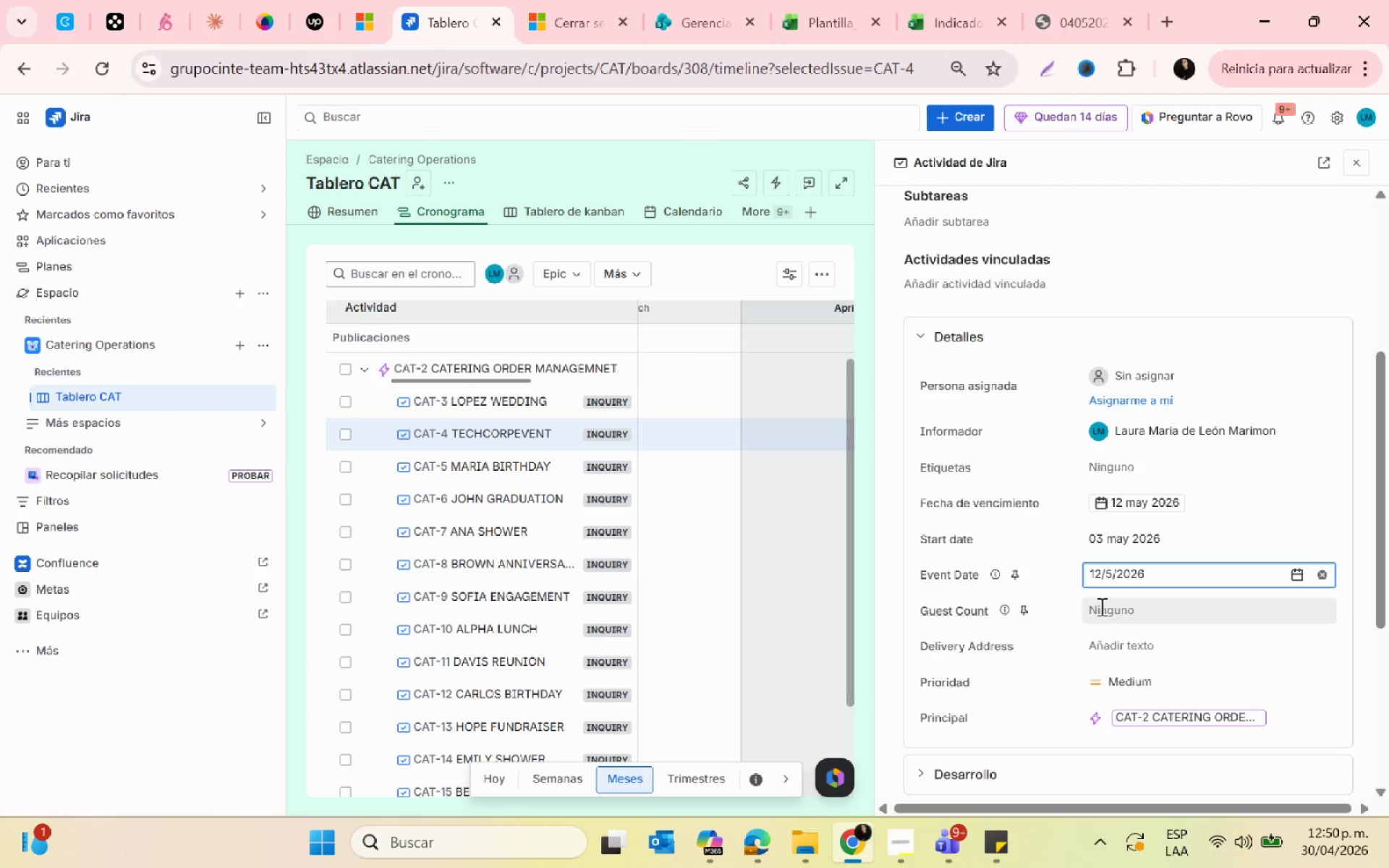 
left_click([1100, 606])
 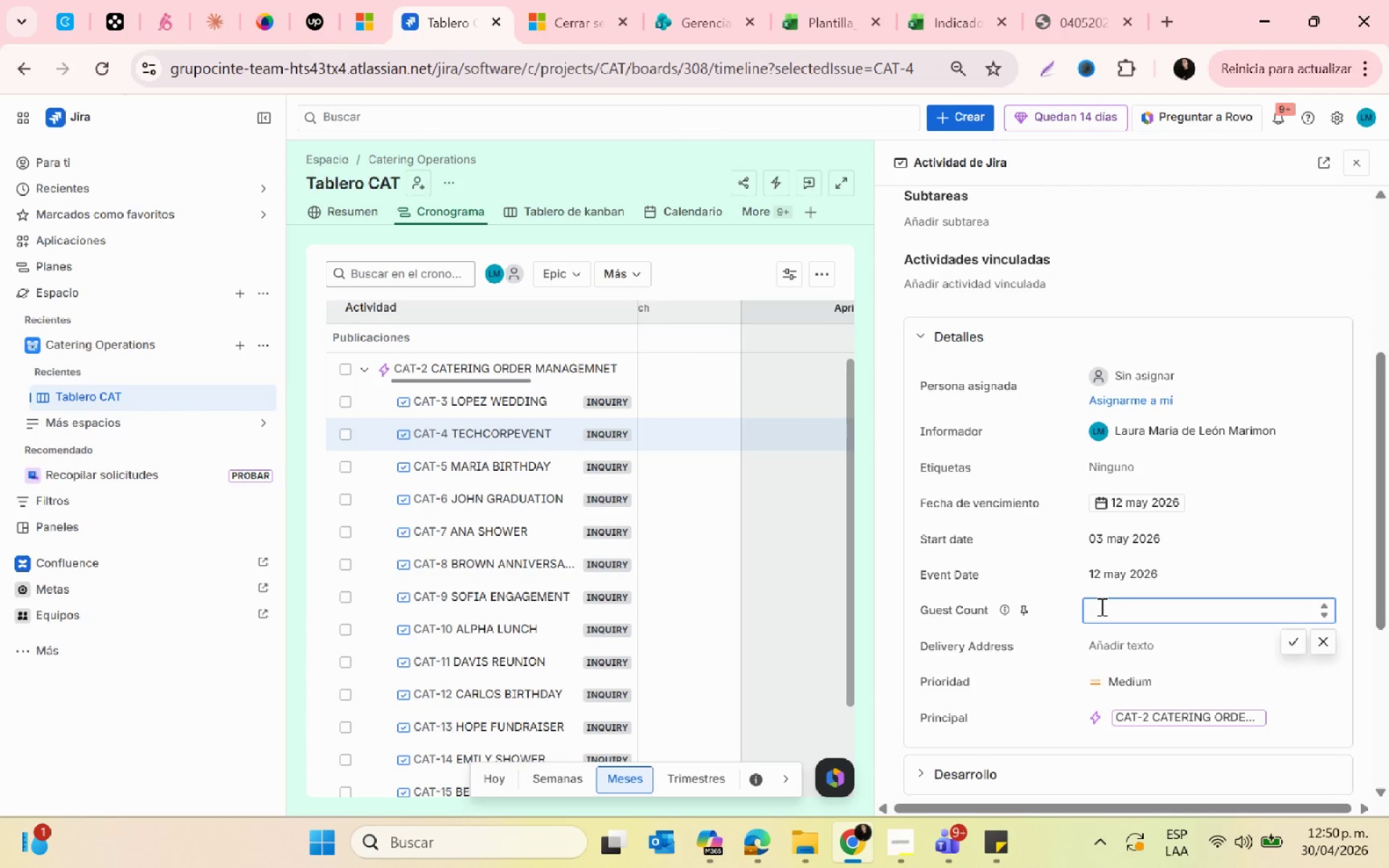 
wait(9.8)
 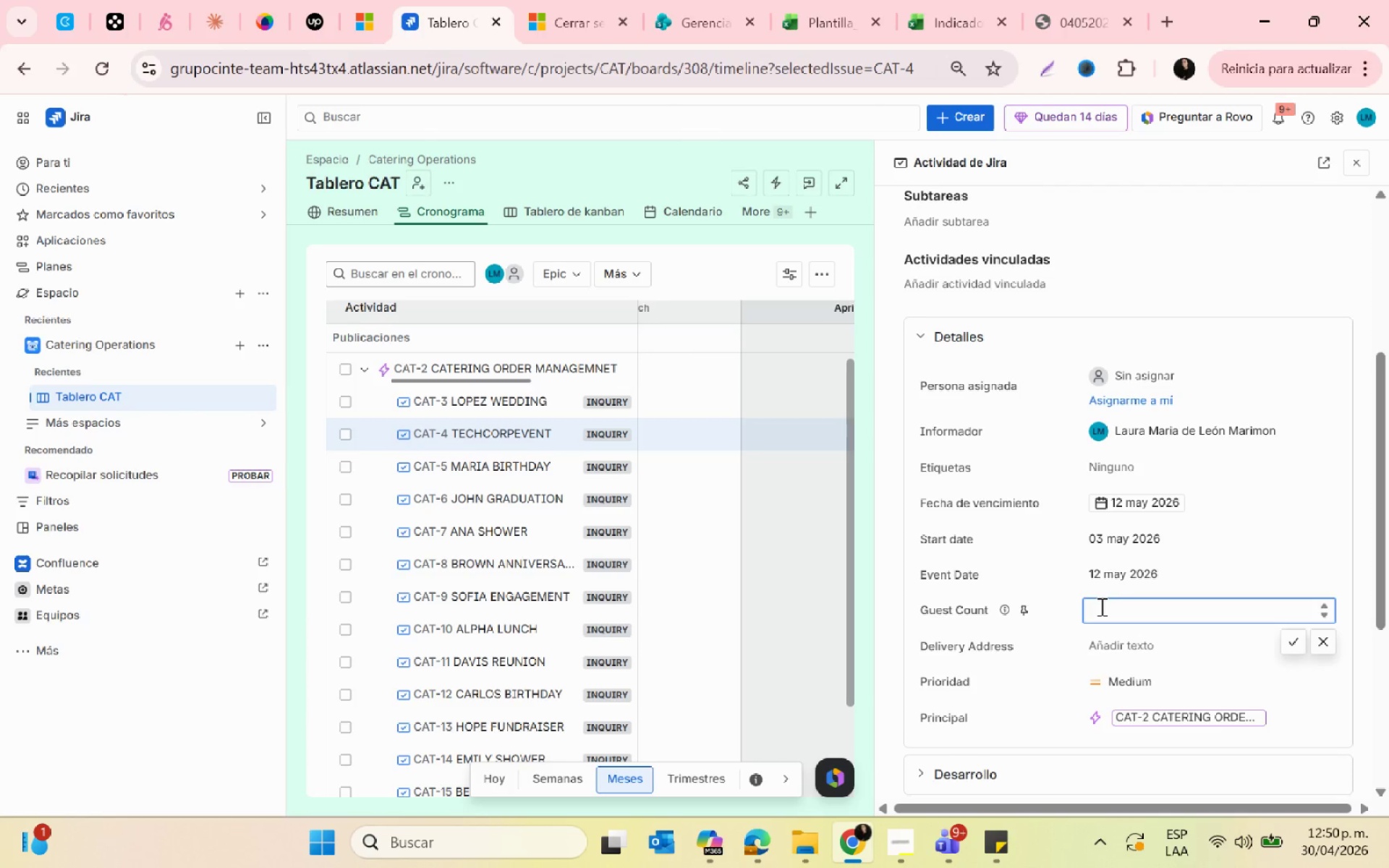 
left_click([1100, 606])
 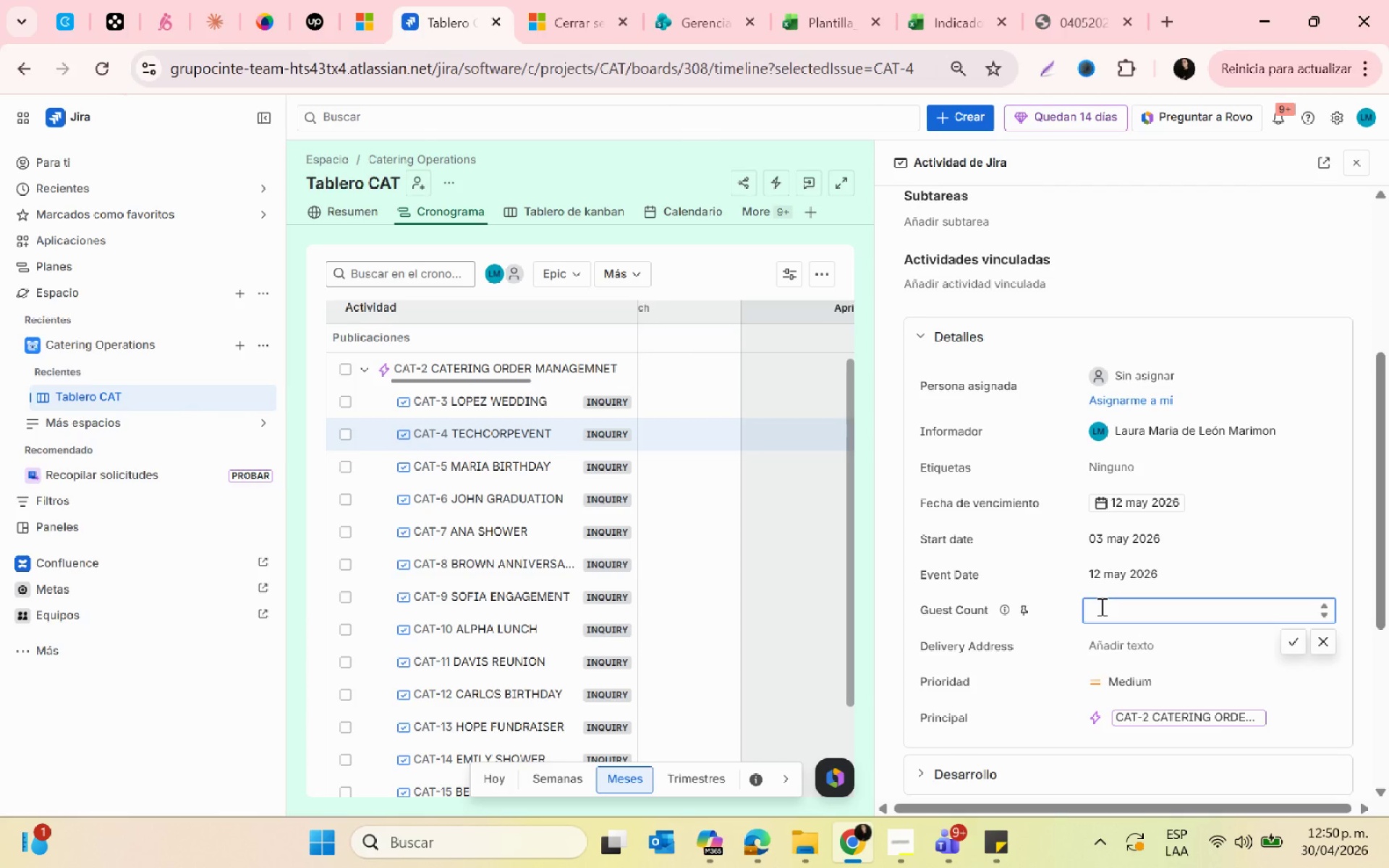 
type(80)
 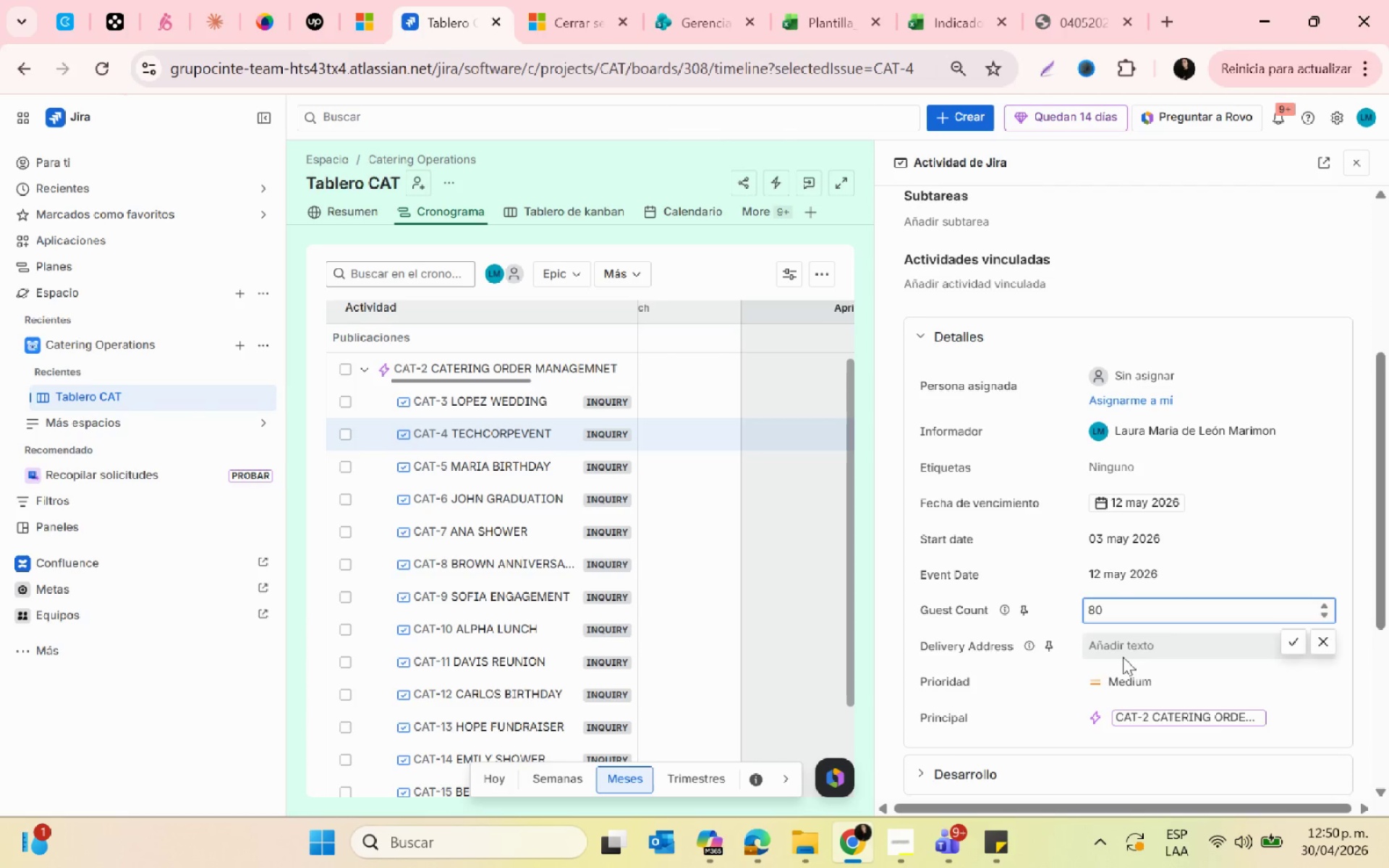 
left_click([1123, 657])
 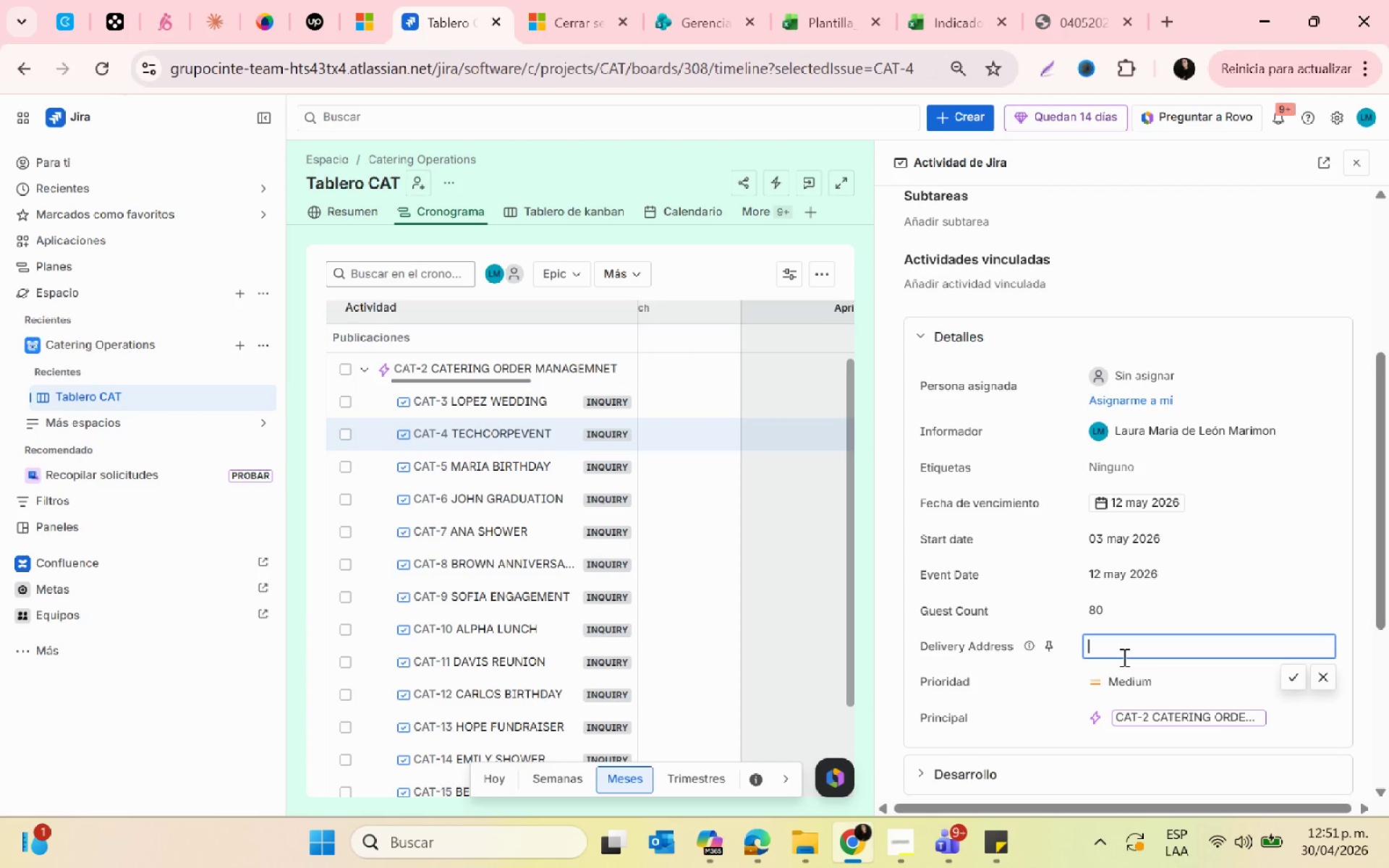 
wait(46.42)
 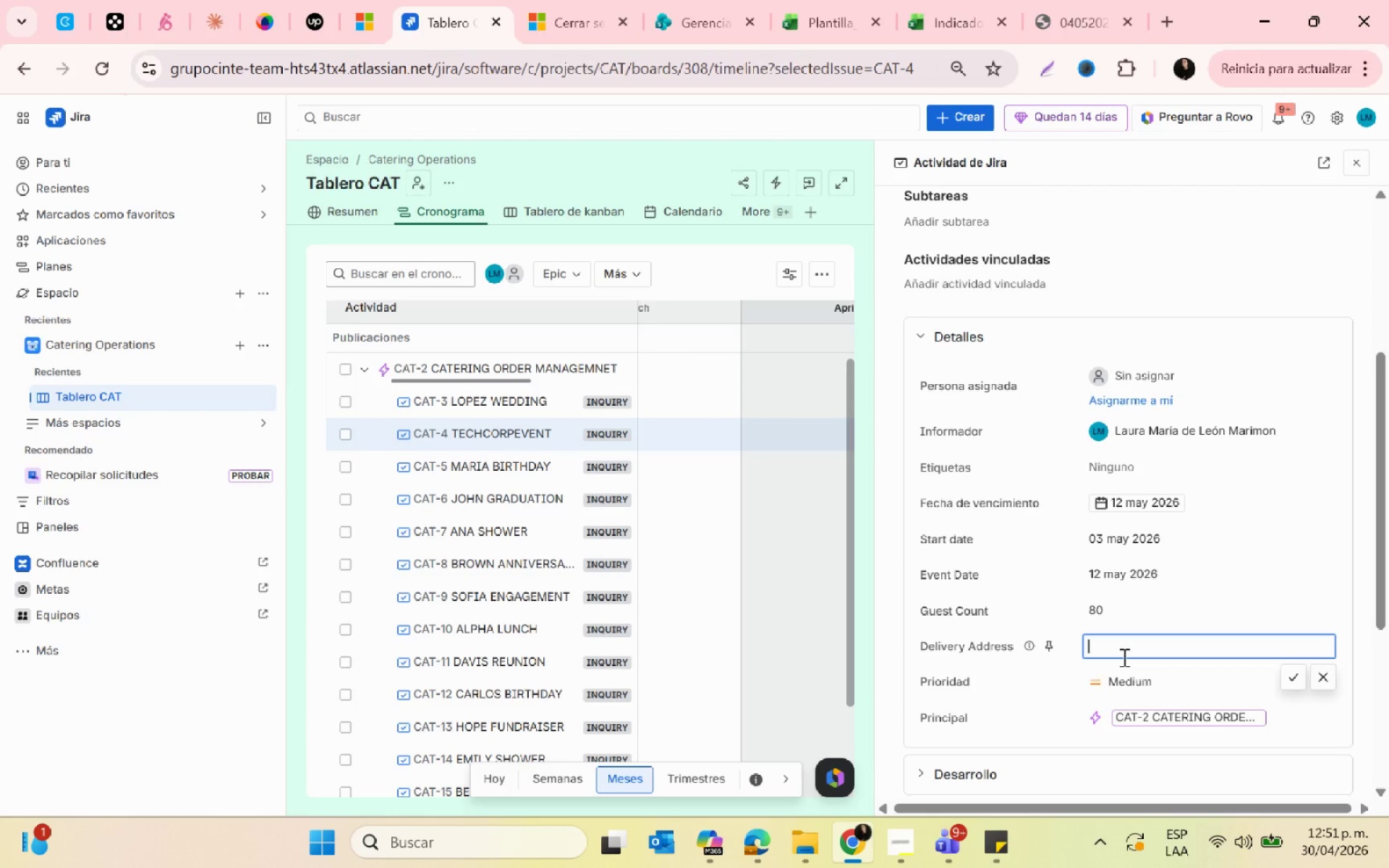 
type(Bus)
key(Backspace)
key(Backspace)
key(Backspace)
type(business rd)
 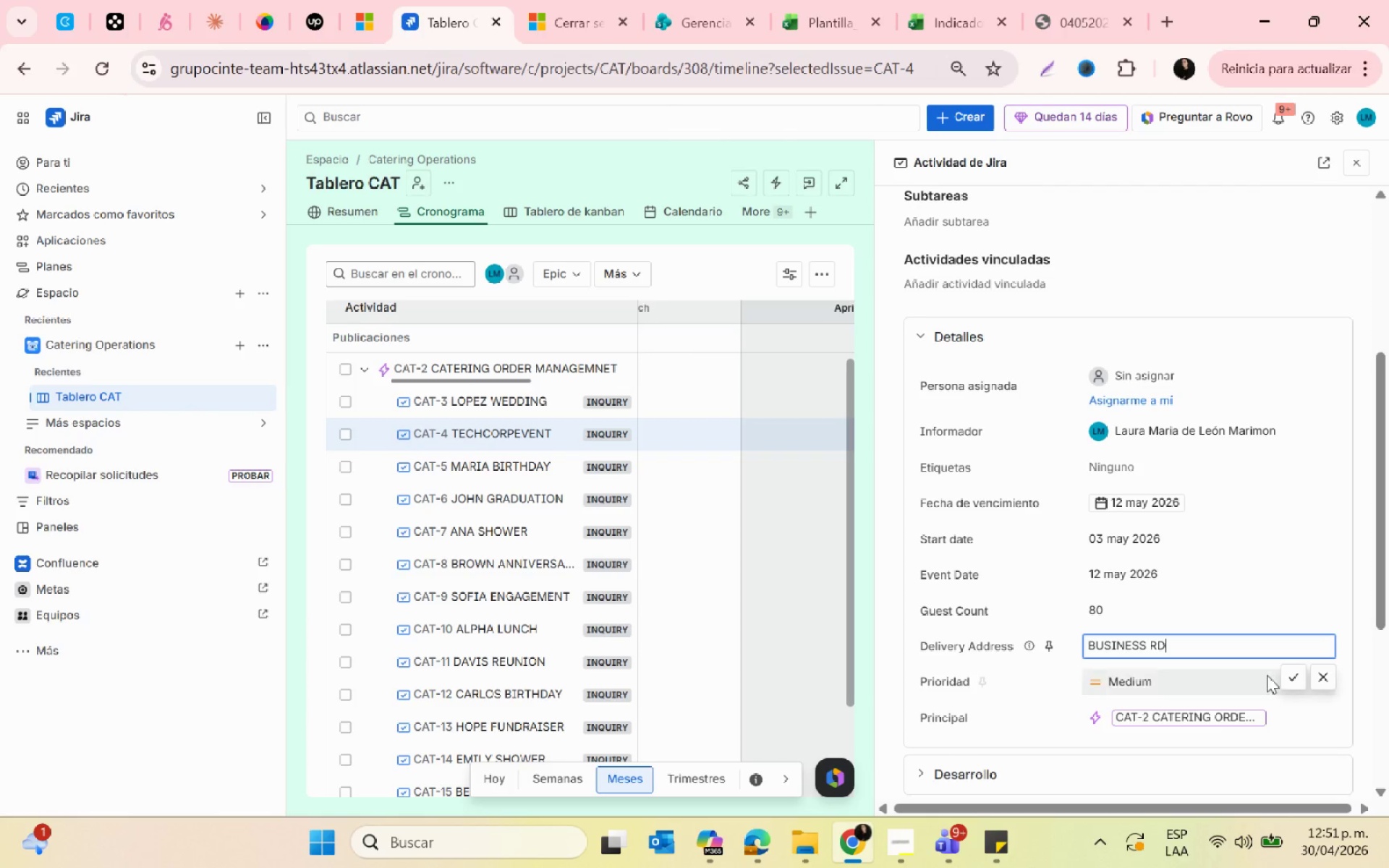 
left_click([1286, 677])
 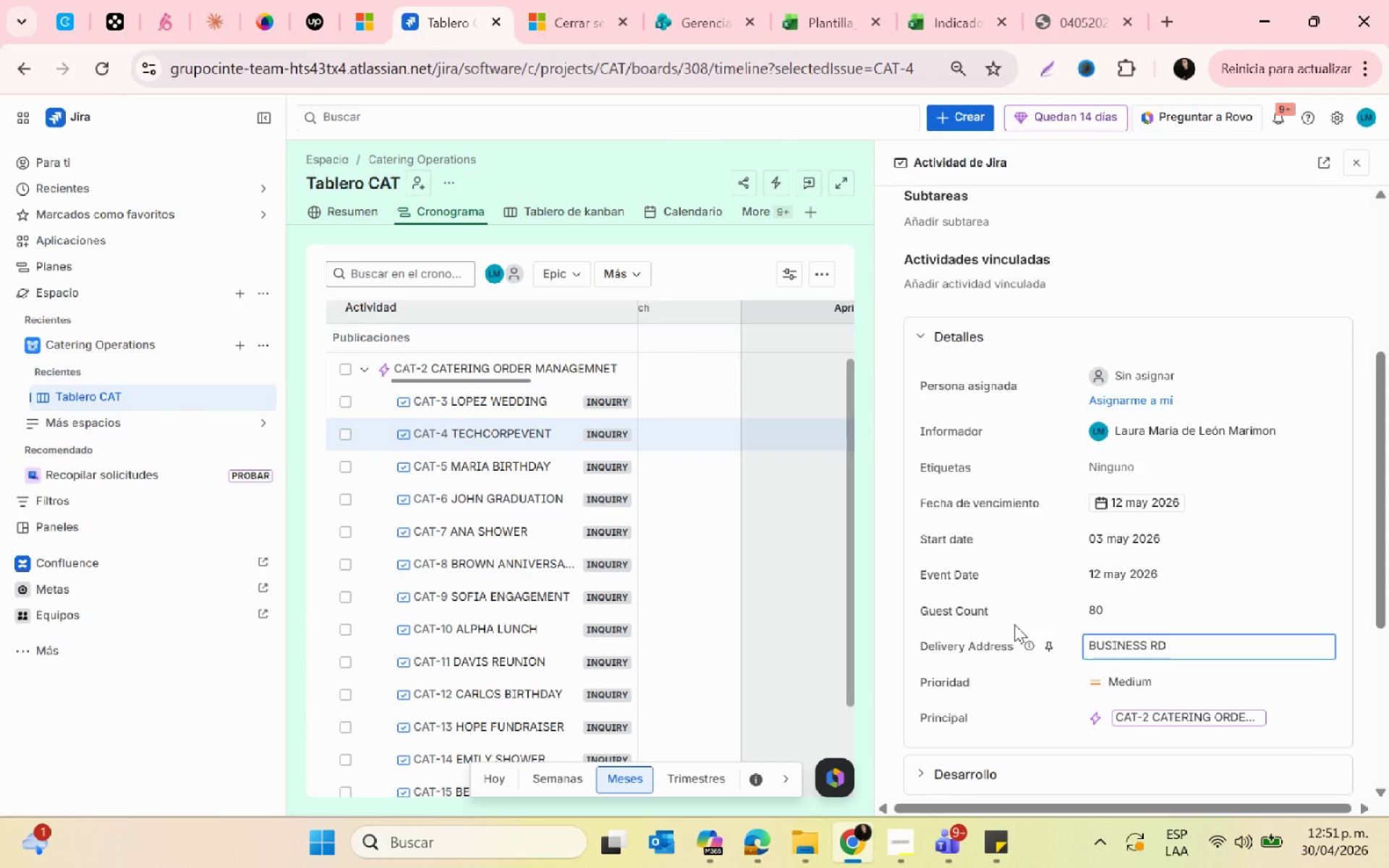 
scroll: coordinate [1014, 624], scroll_direction: down, amount: 1.0
 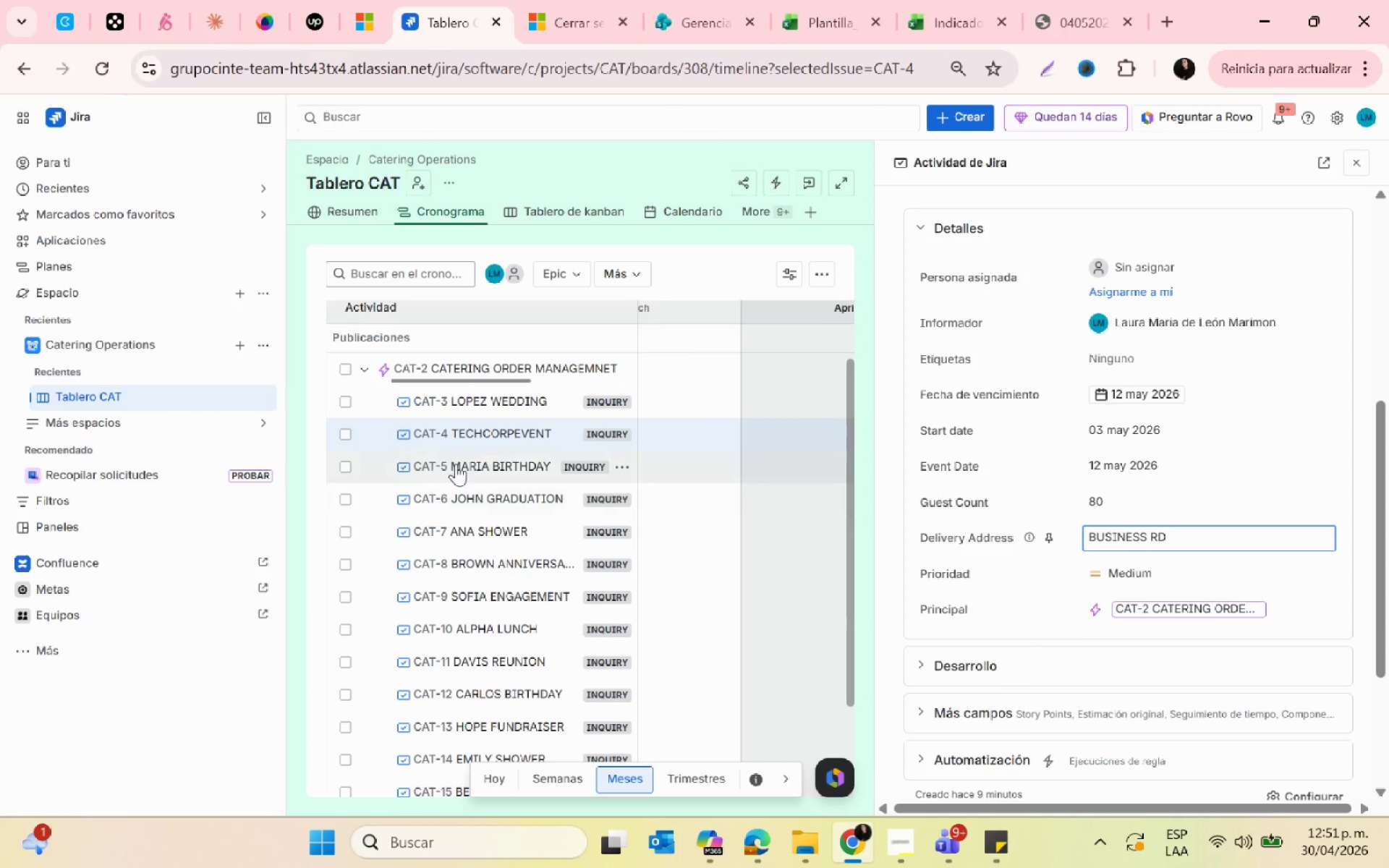 
scroll: coordinate [1160, 584], scroll_direction: up, amount: 4.0
 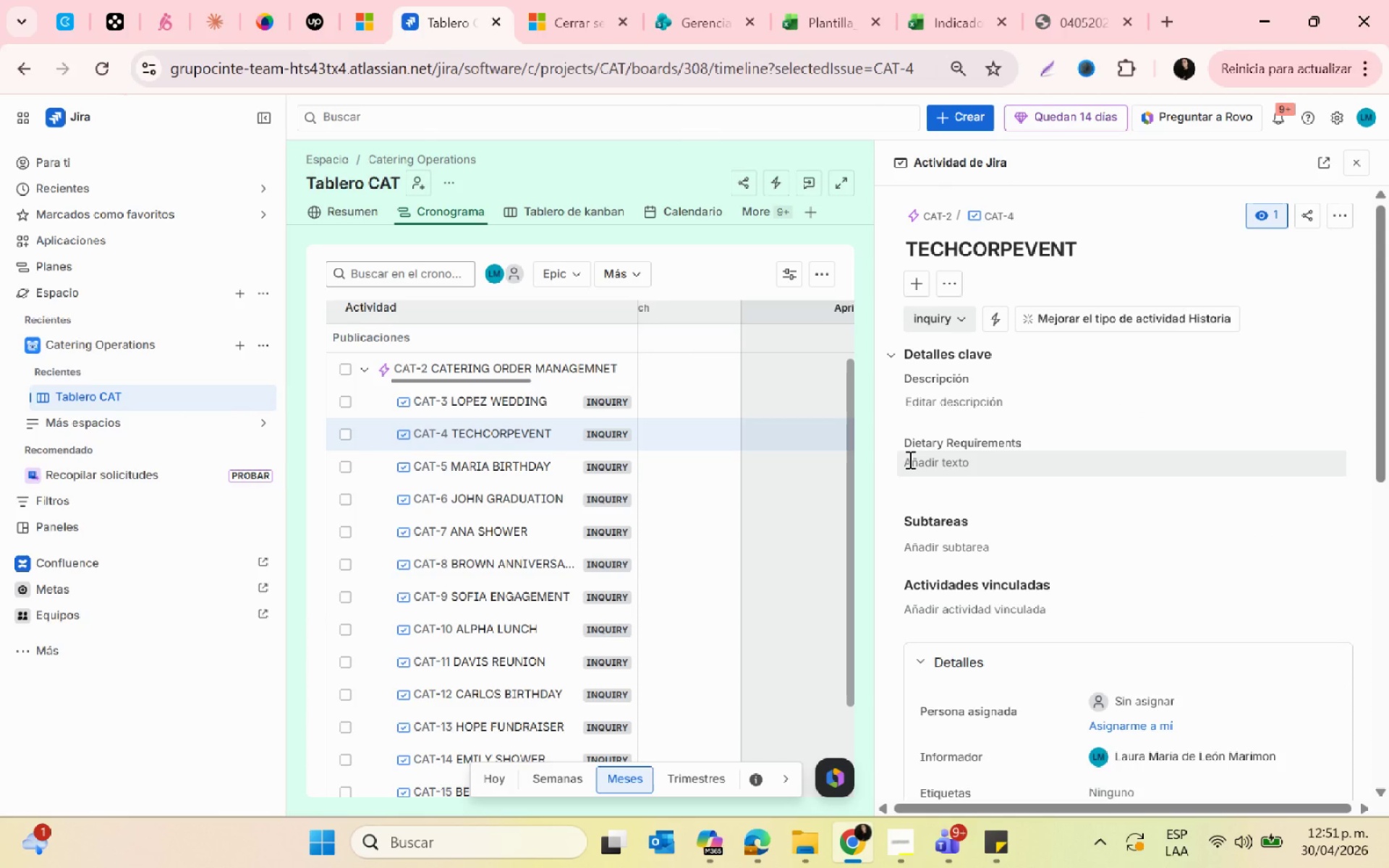 
left_click([909, 459])
 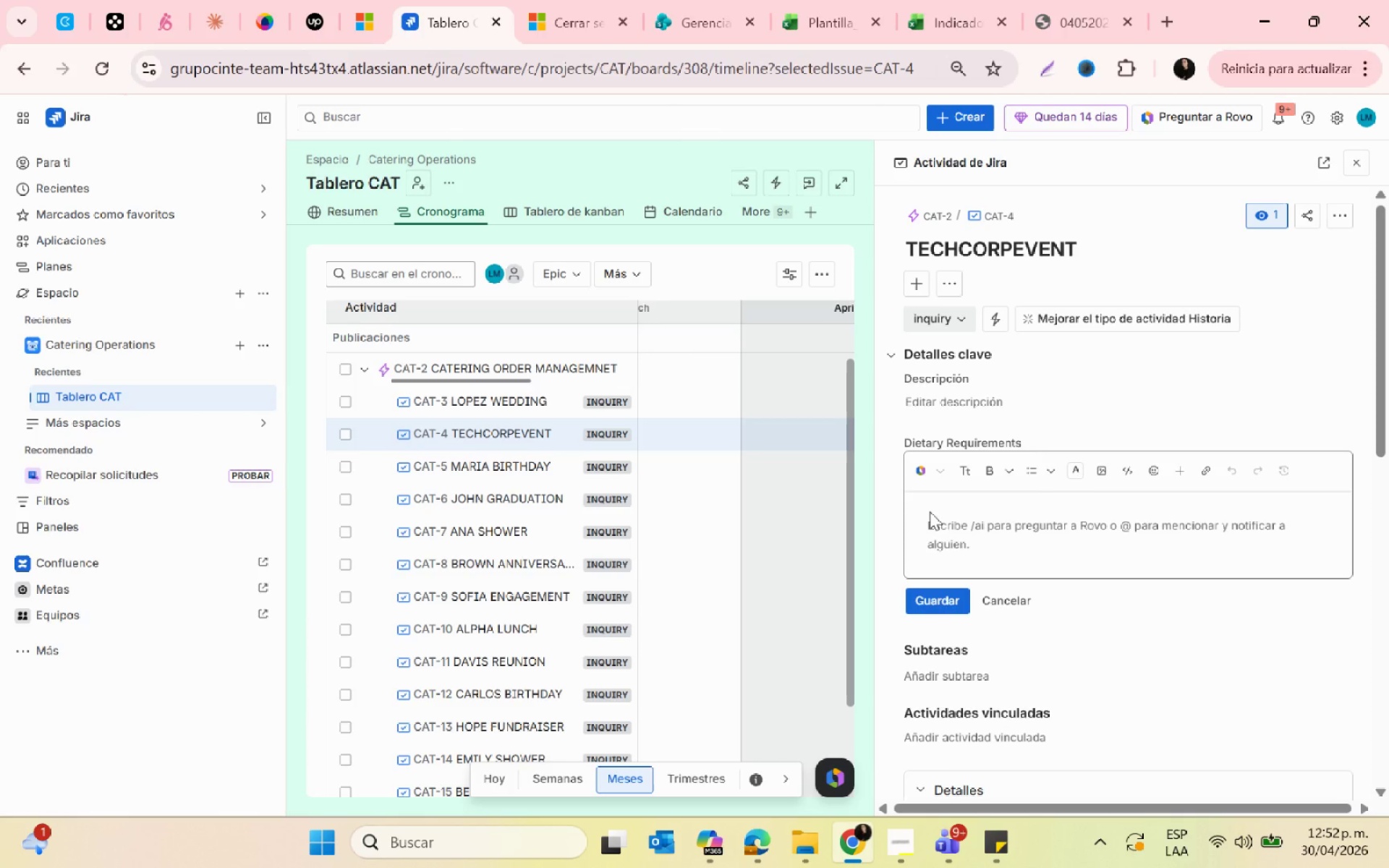 
type(No por)
key(Backspace)
key(Backspace)
key(Backspace)
key(Backspace)
key(Backspace)
key(Backspace)
key(Backspace)
type(no pork, vegan)
 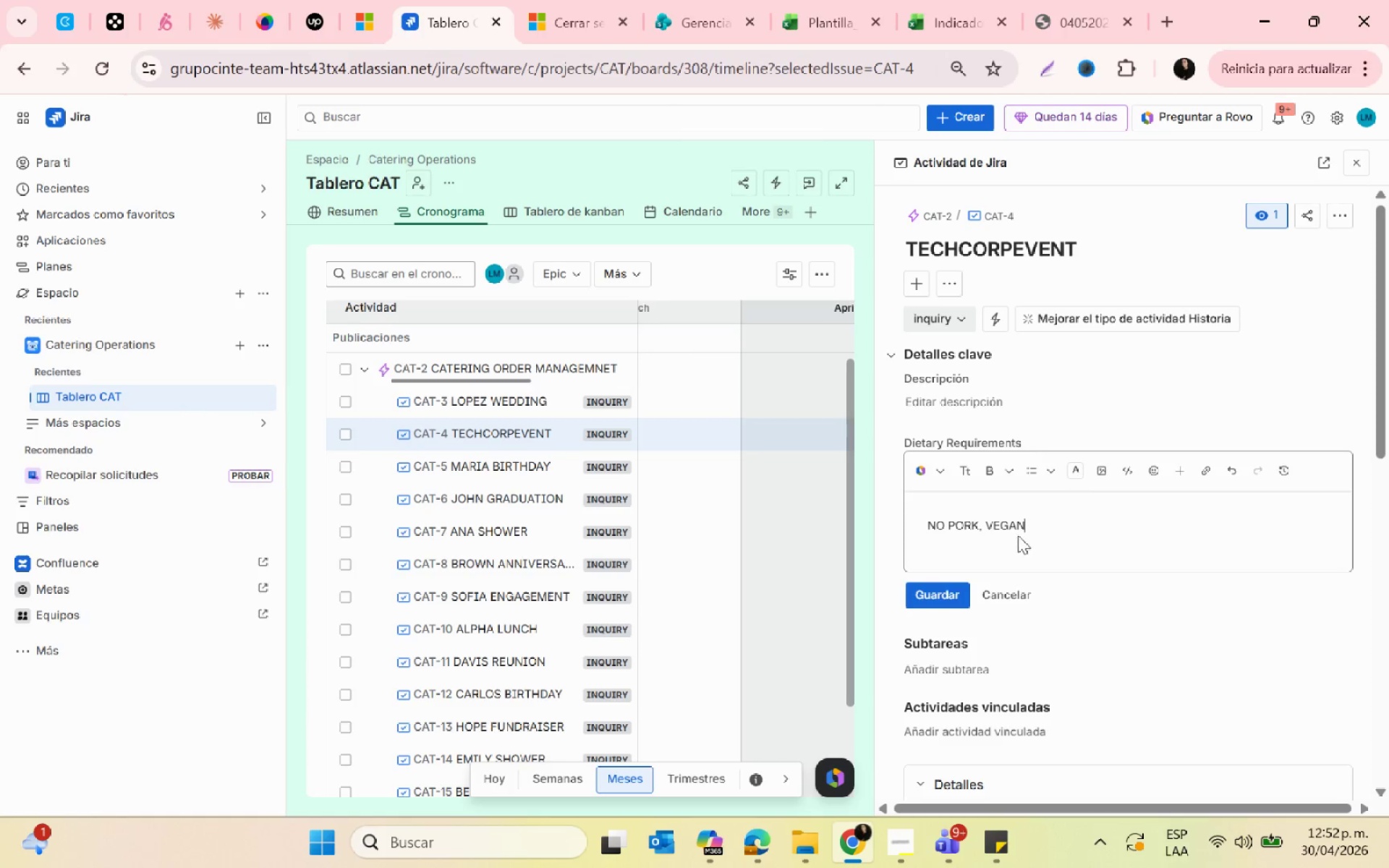 
left_click_drag(start_coordinate=[1039, 528], to_coordinate=[918, 530])
 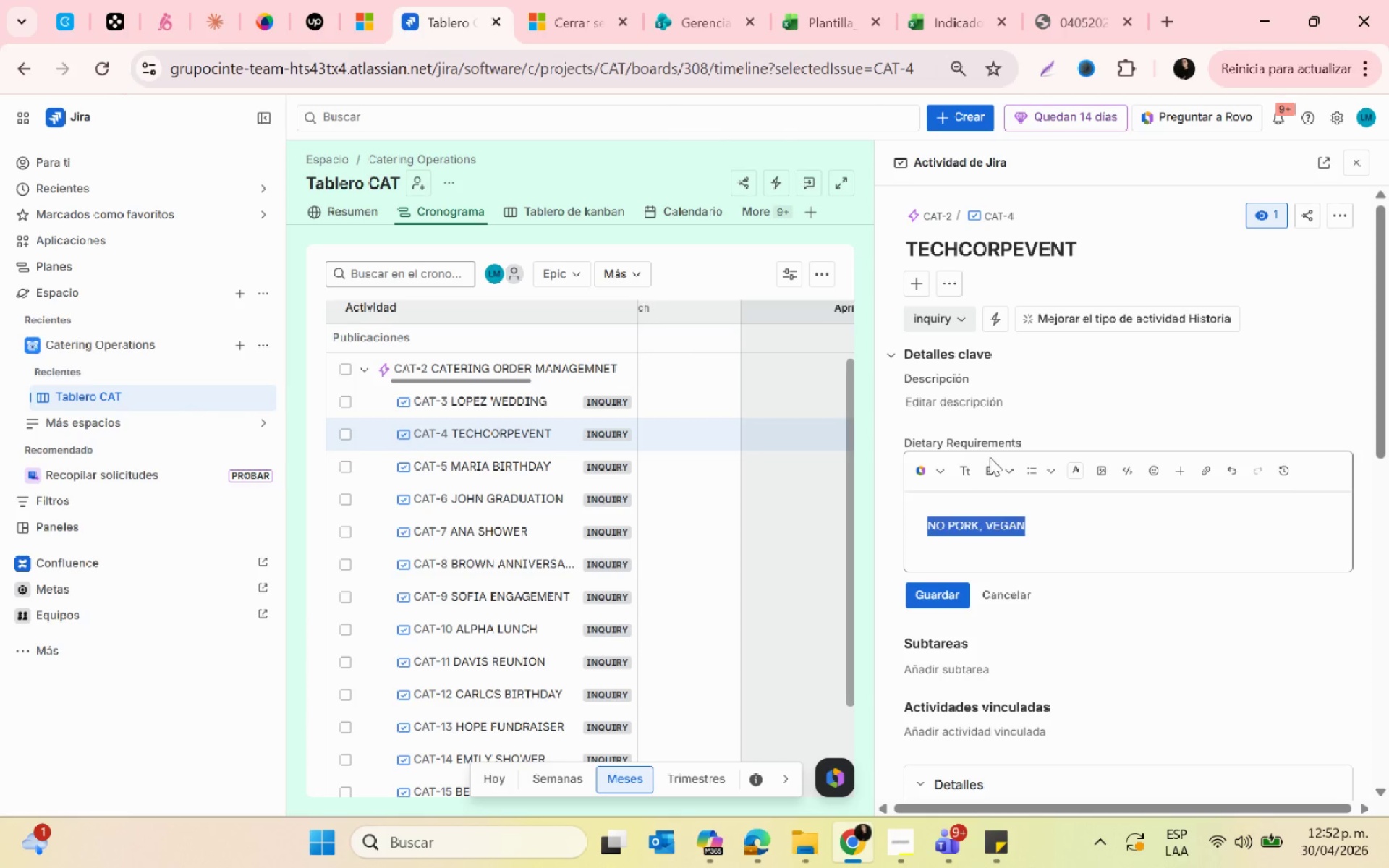 
left_click([990, 457])
 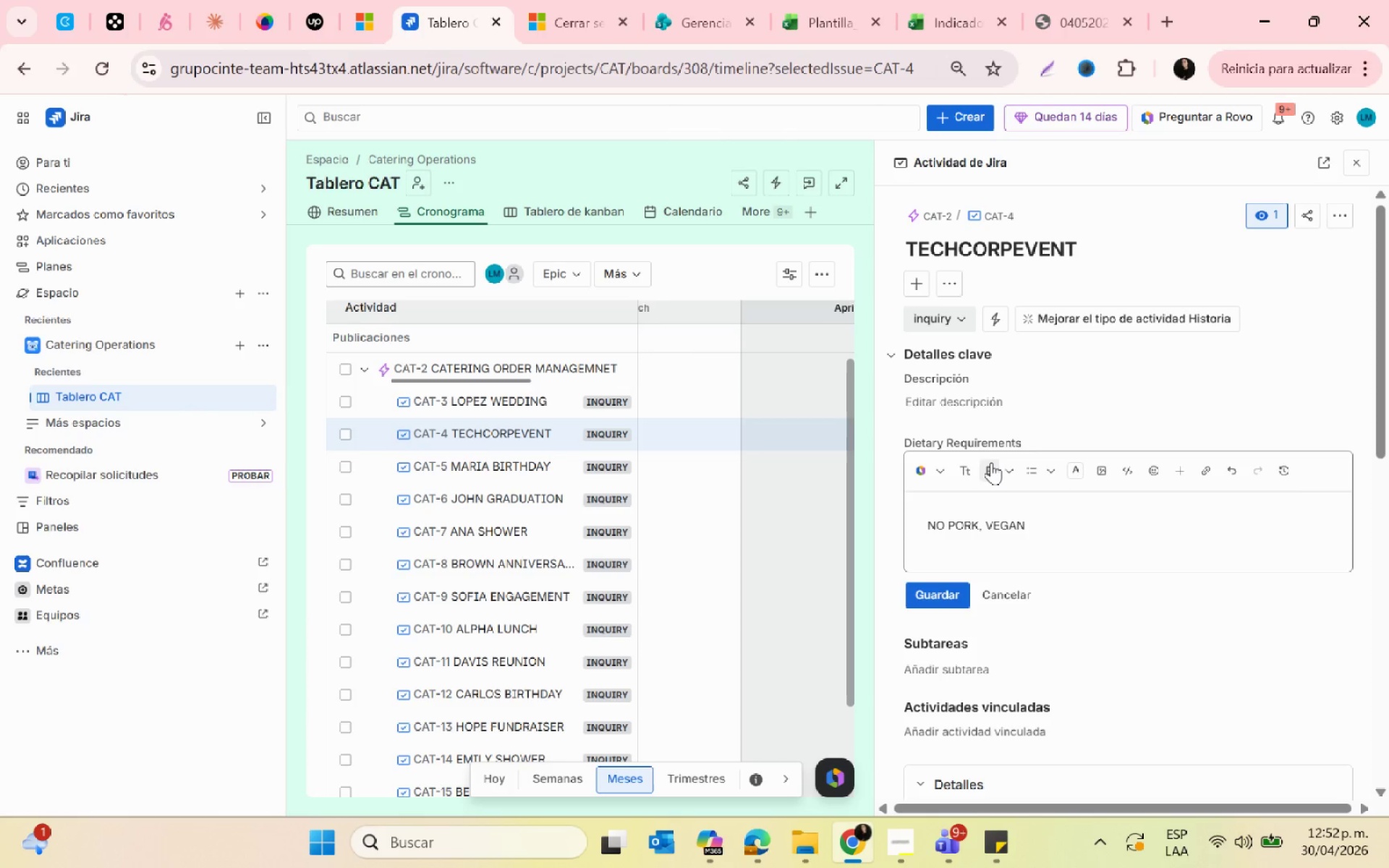 
left_click([991, 462])
 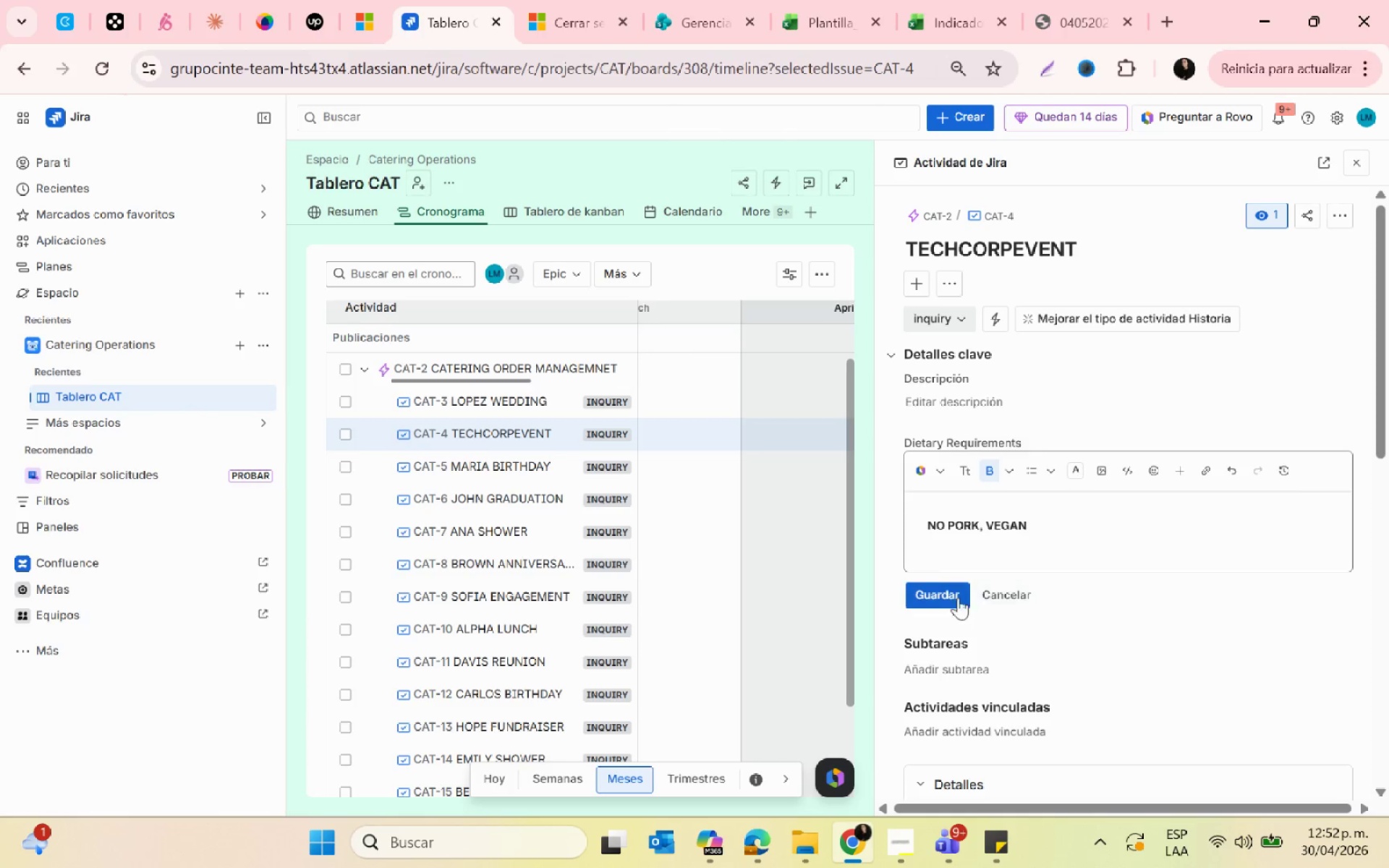 
left_click([941, 594])
 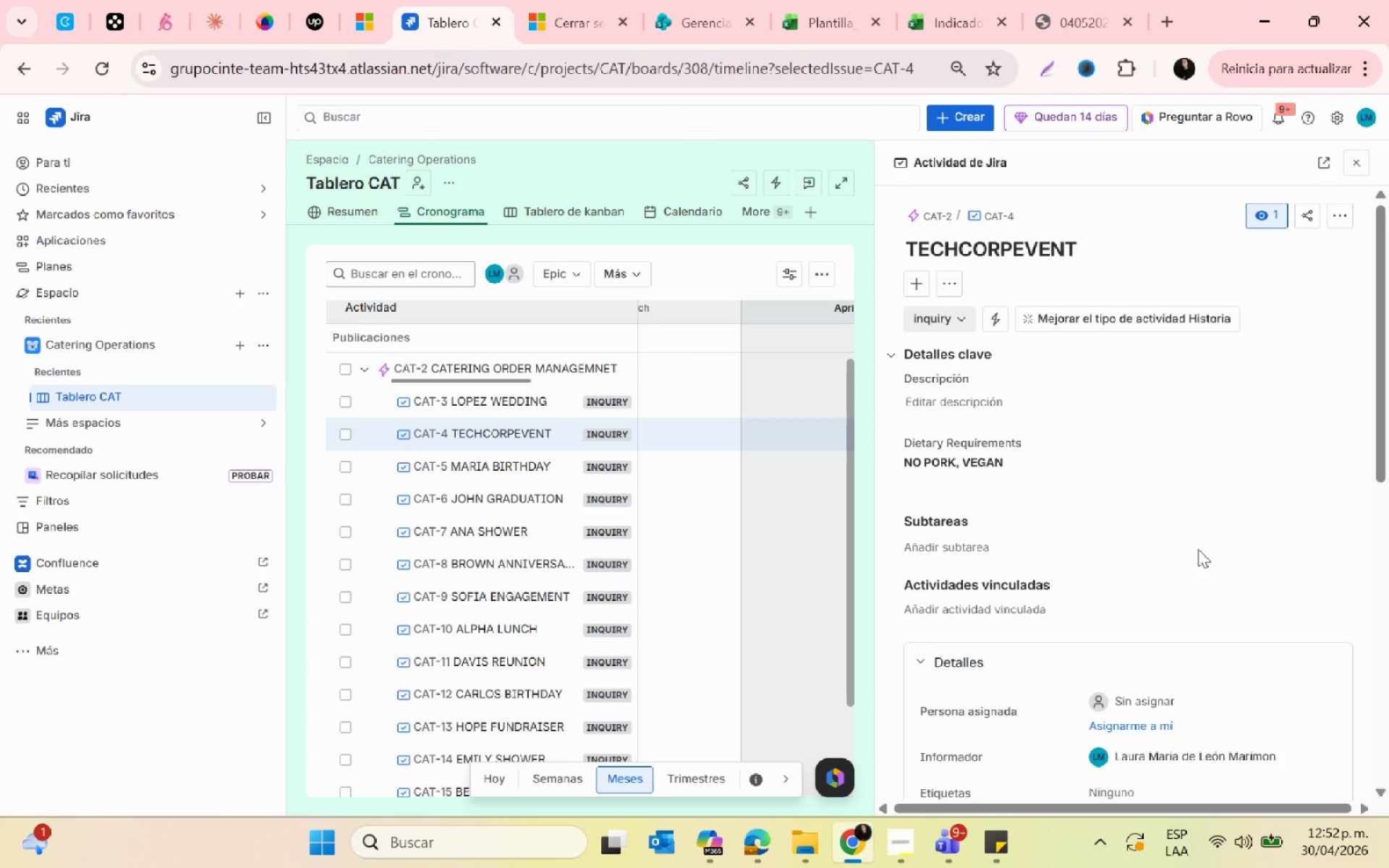 
scroll: coordinate [1198, 549], scroll_direction: down, amount: 1.0
 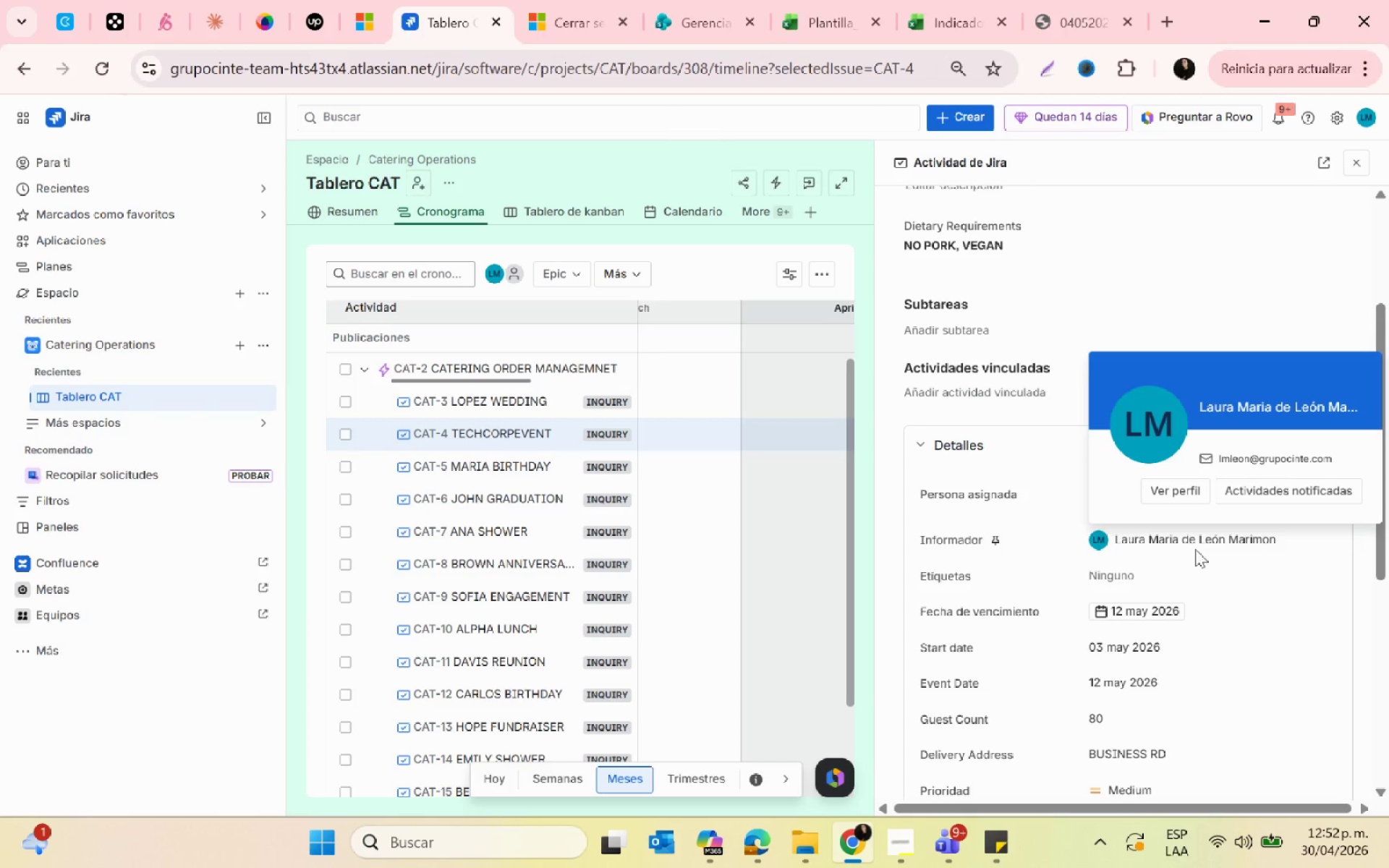 
wait(15.09)
 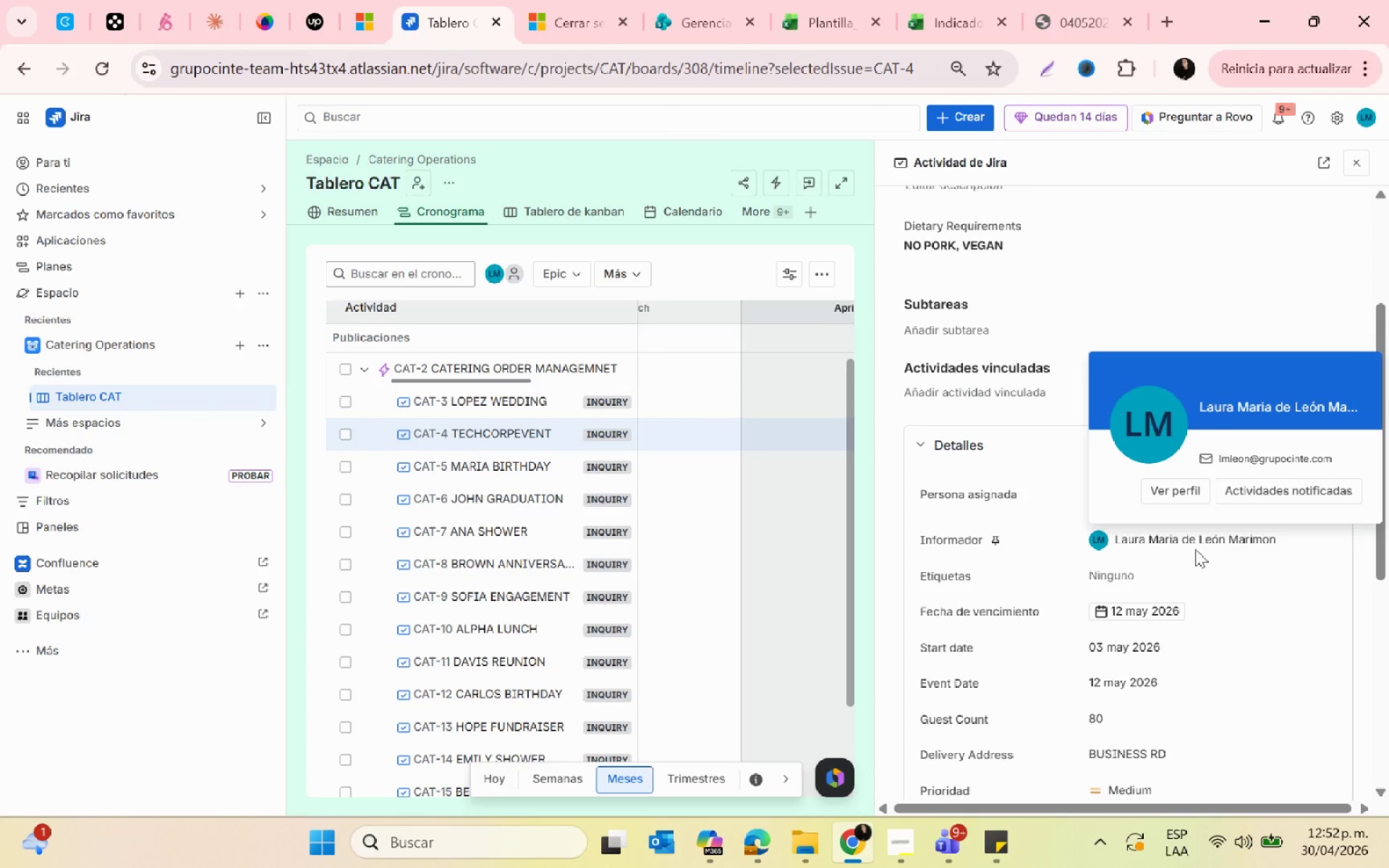 
mouse_move([498, 473])
 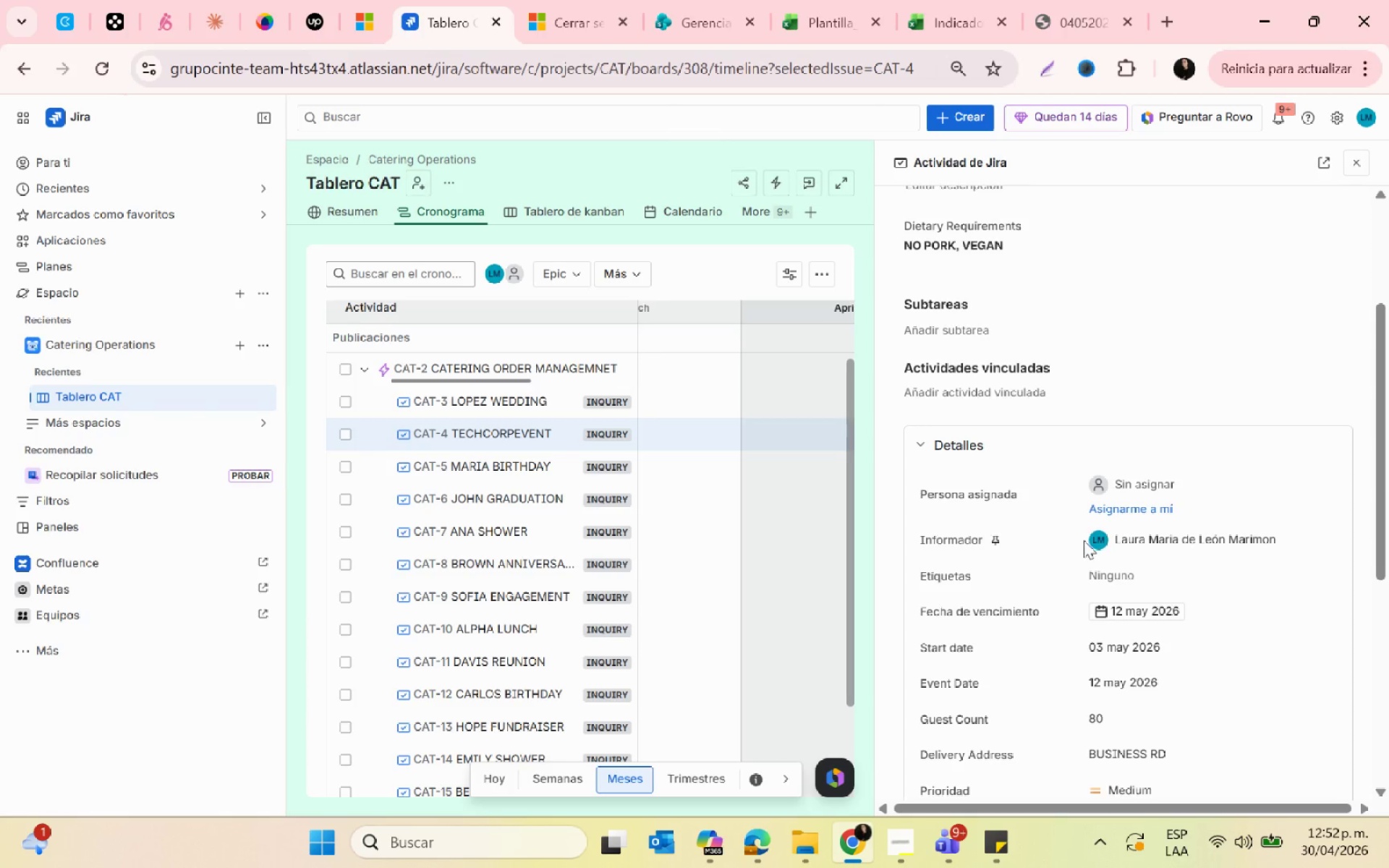 
scroll: coordinate [1084, 540], scroll_direction: up, amount: 2.0
 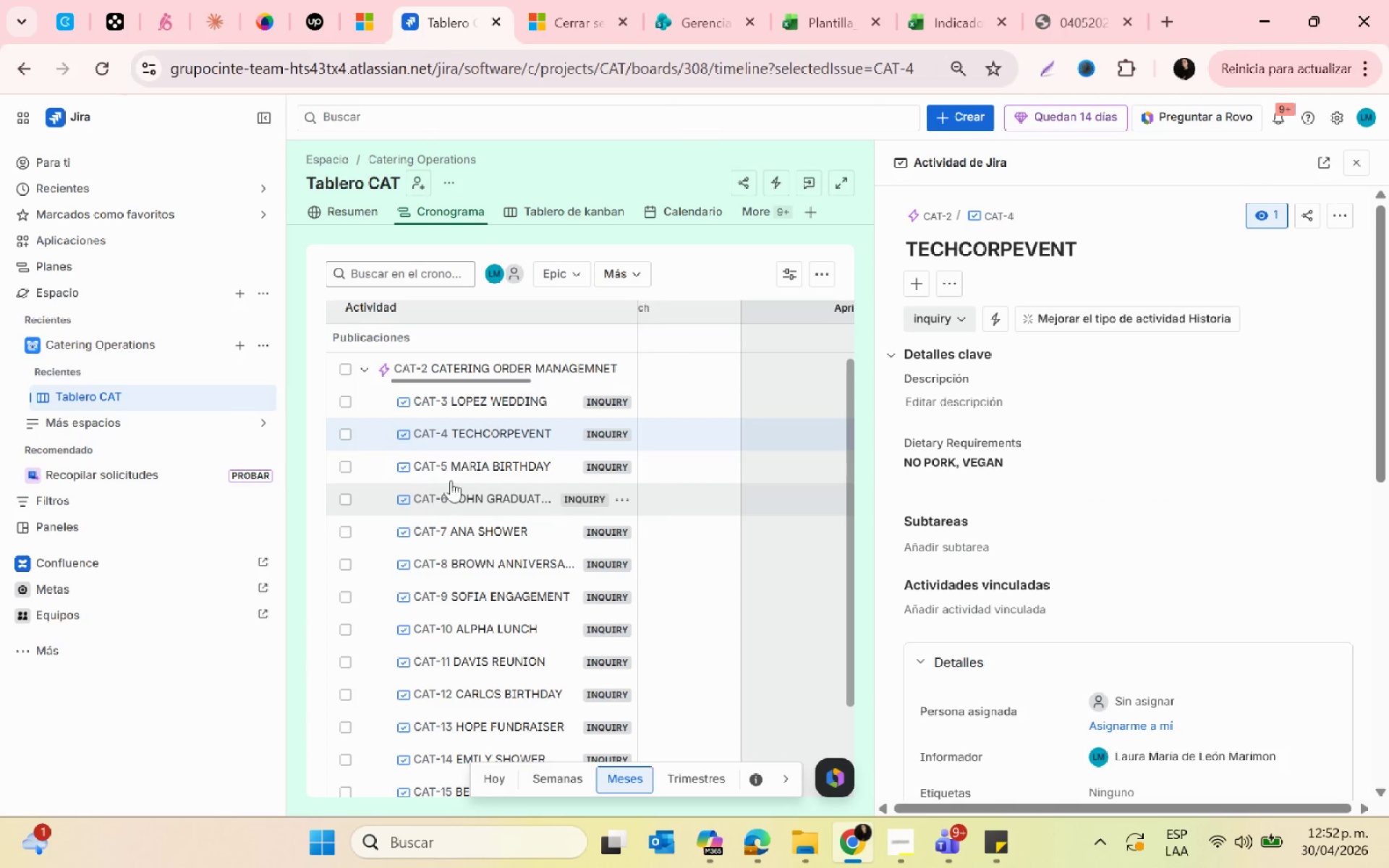 
wait(5.45)
 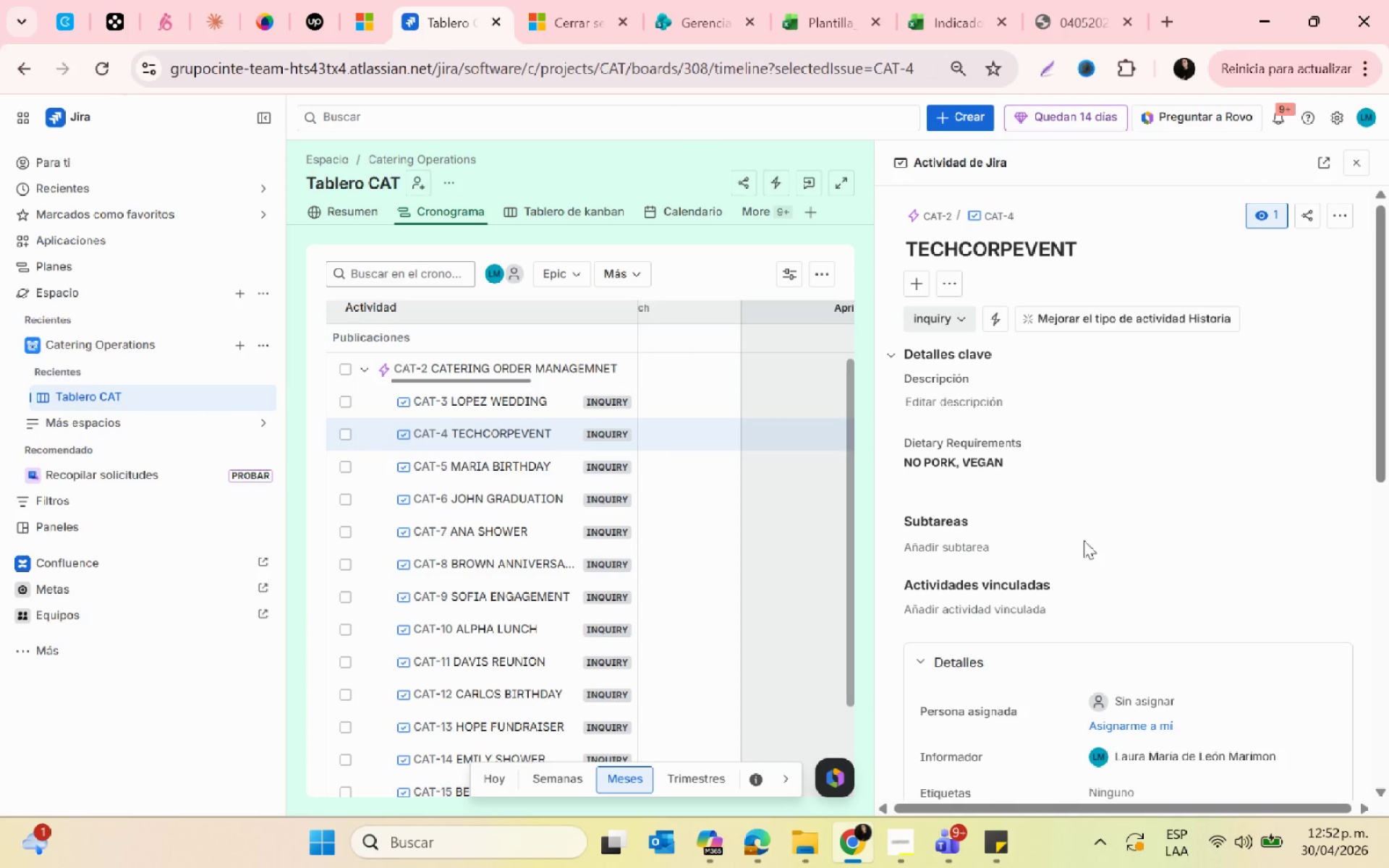 
left_click([493, 475])
 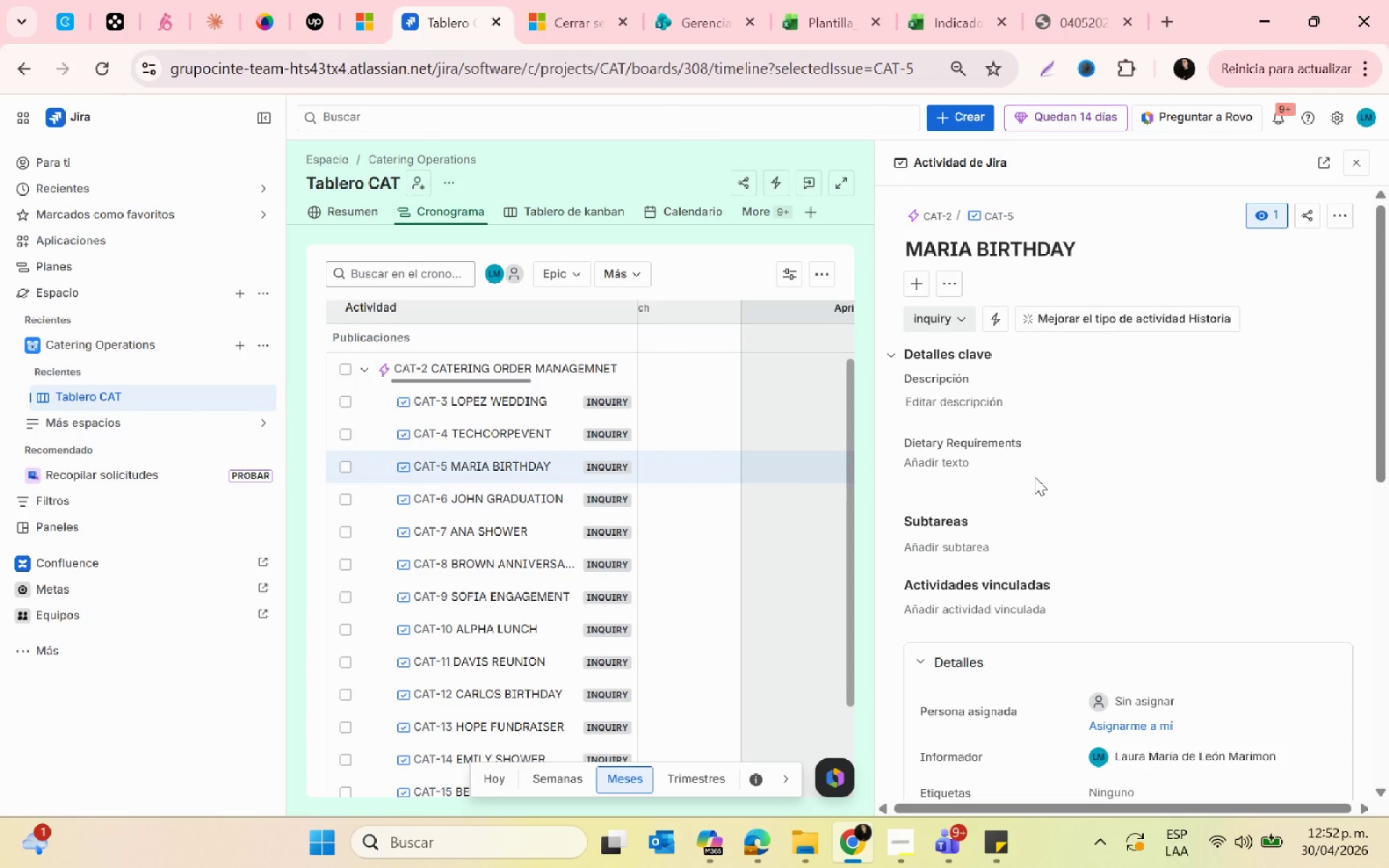 
wait(9.7)
 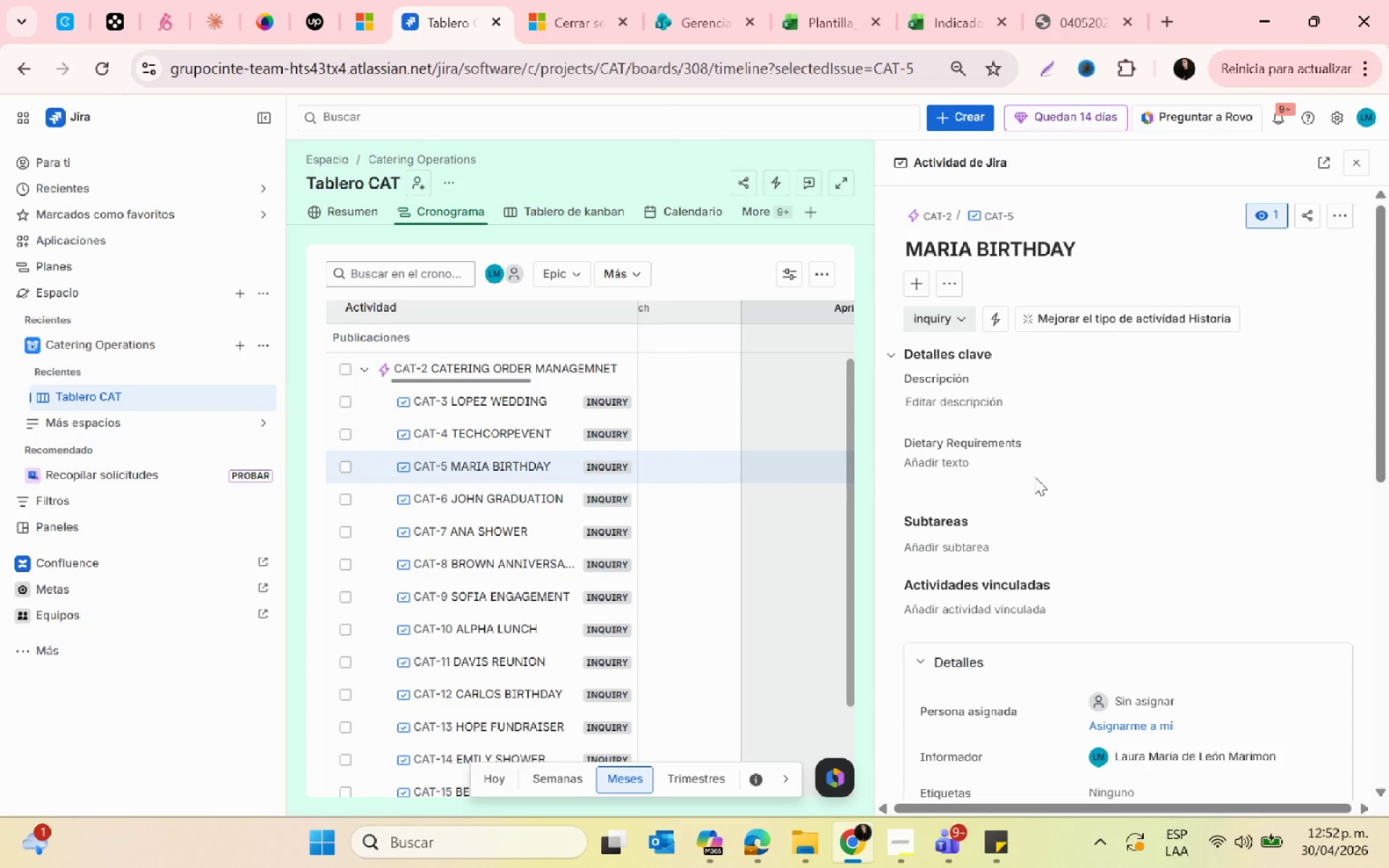 
left_click([434, 435])
 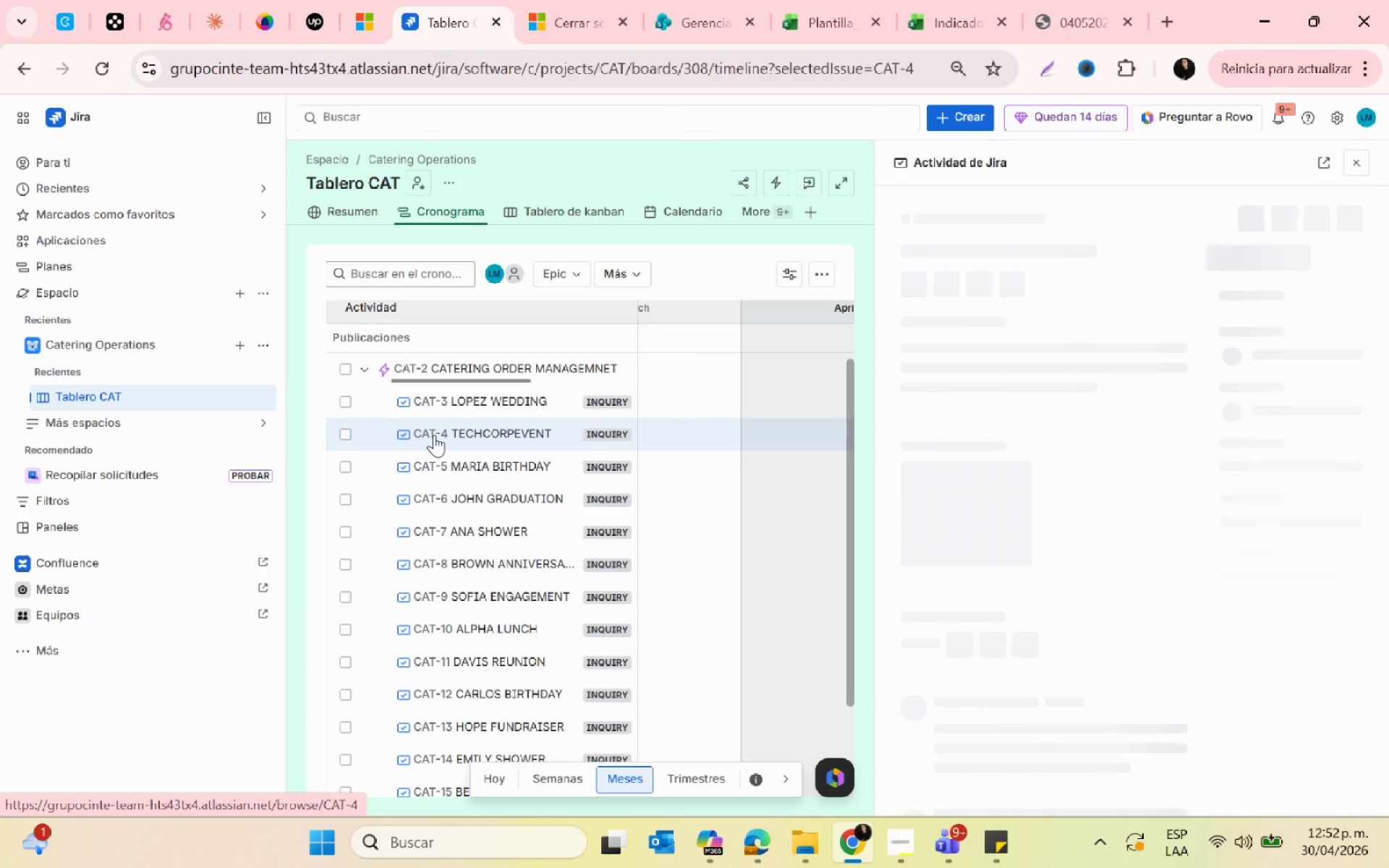 
left_click([461, 437])
 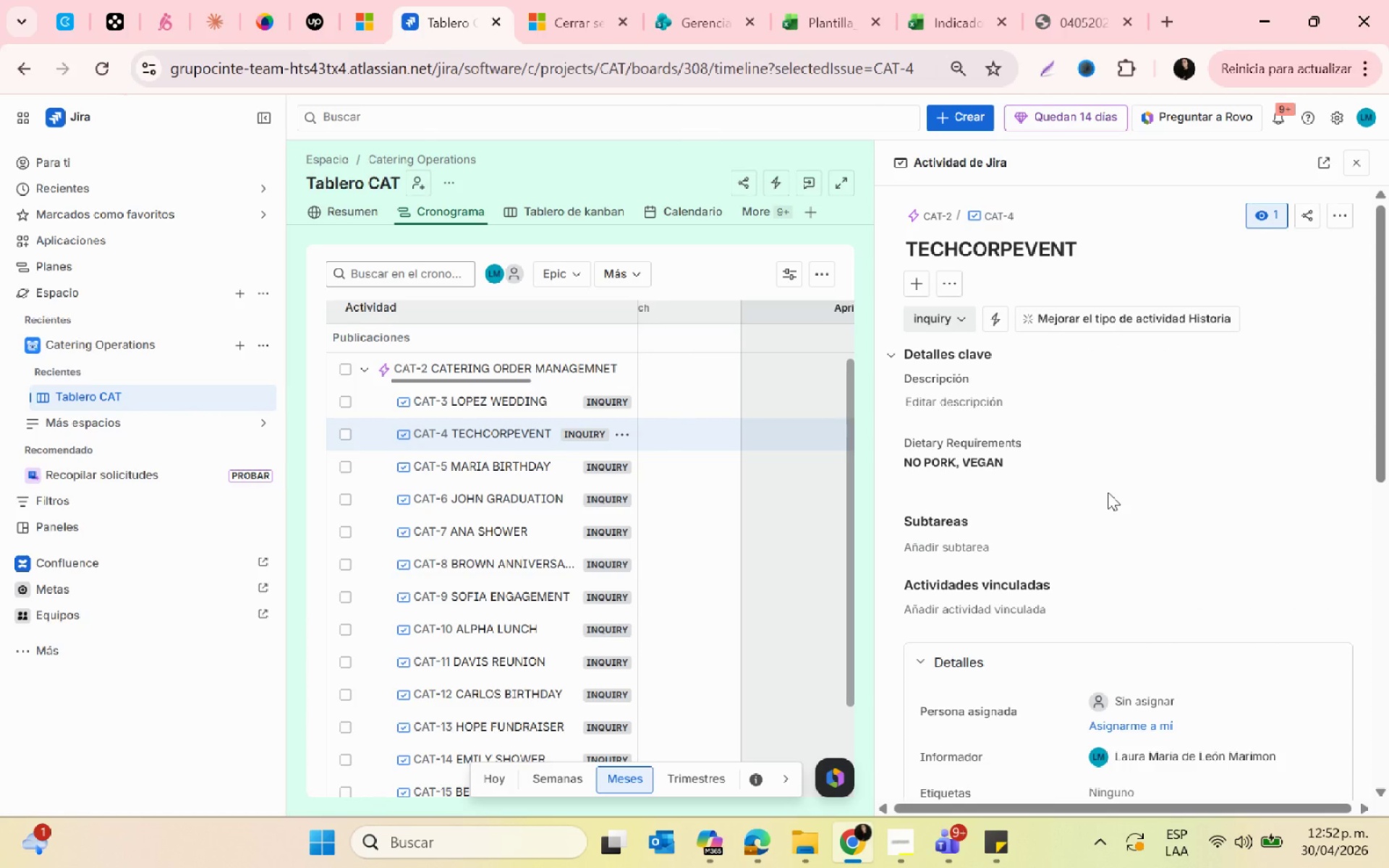 
left_click([964, 315])
 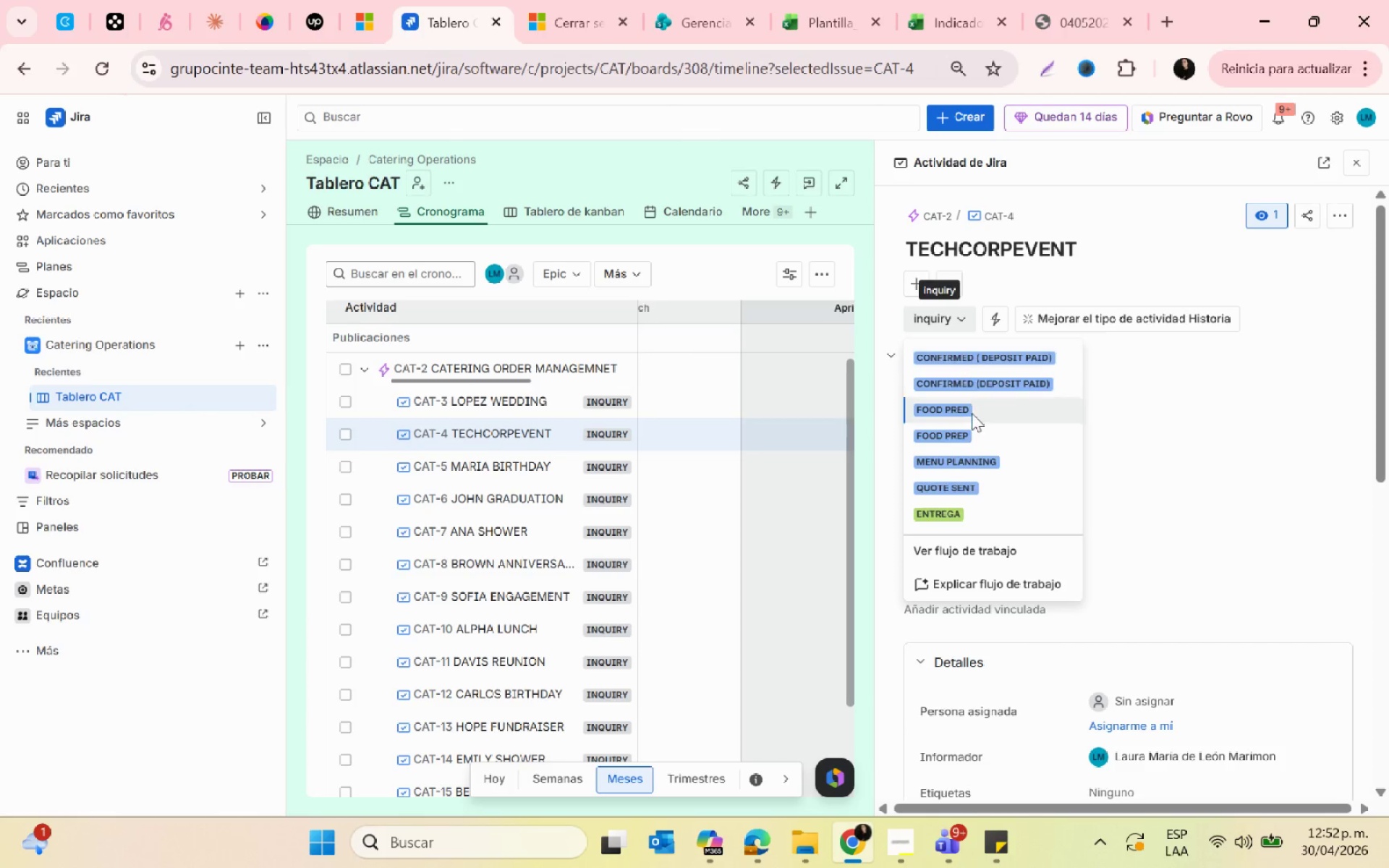 
left_click([986, 456])
 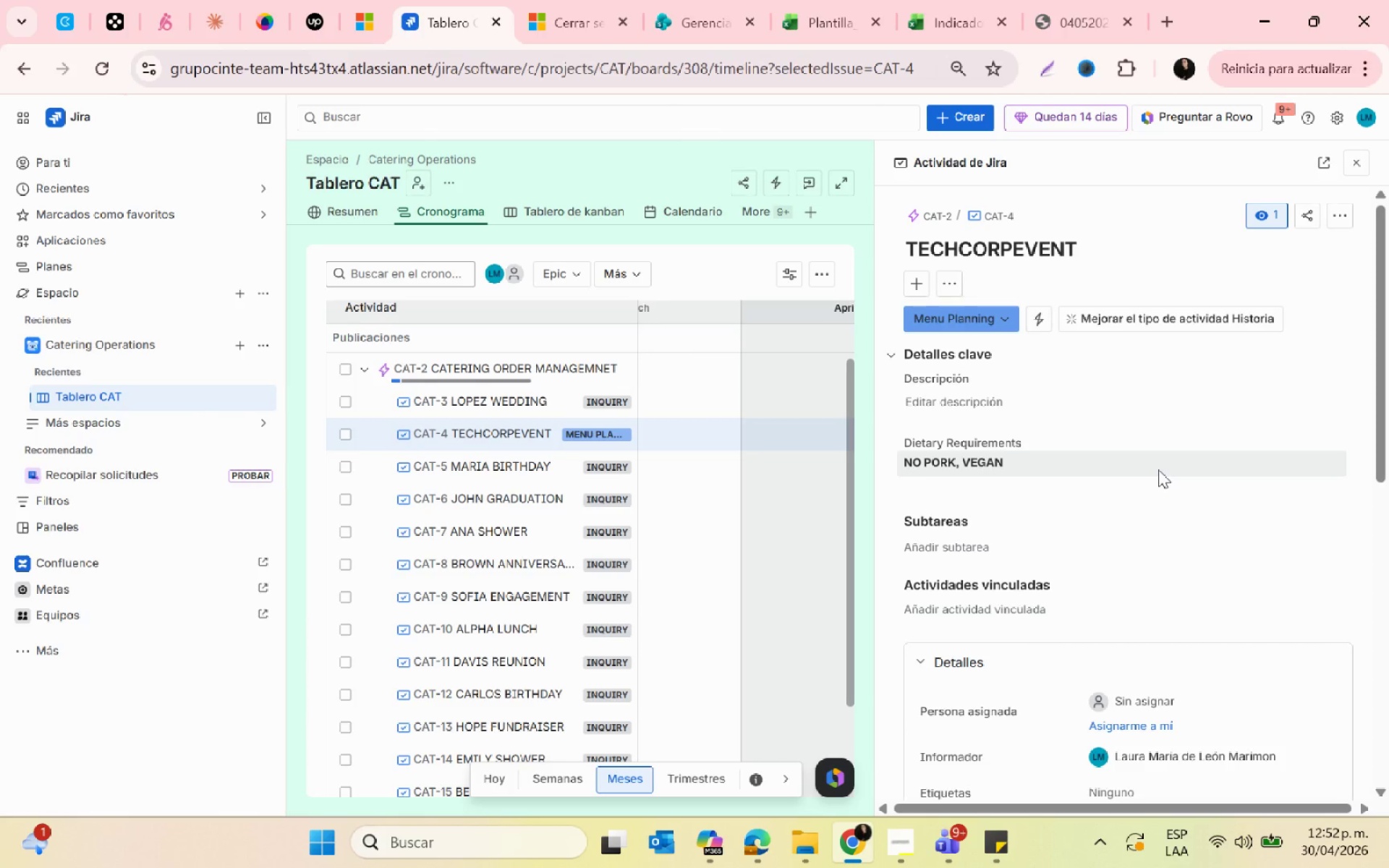 
left_click([1158, 469])
 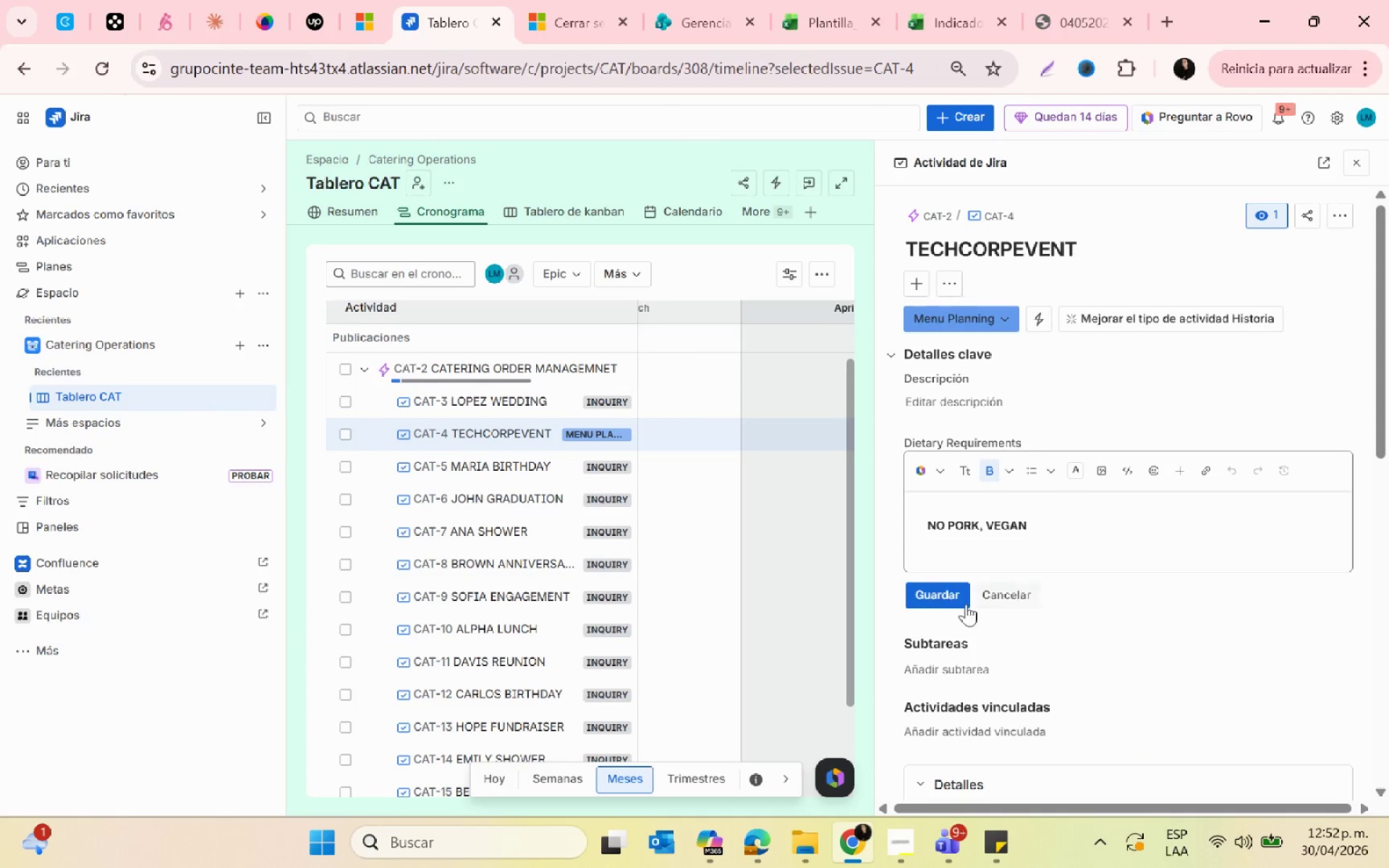 
left_click([947, 604])
 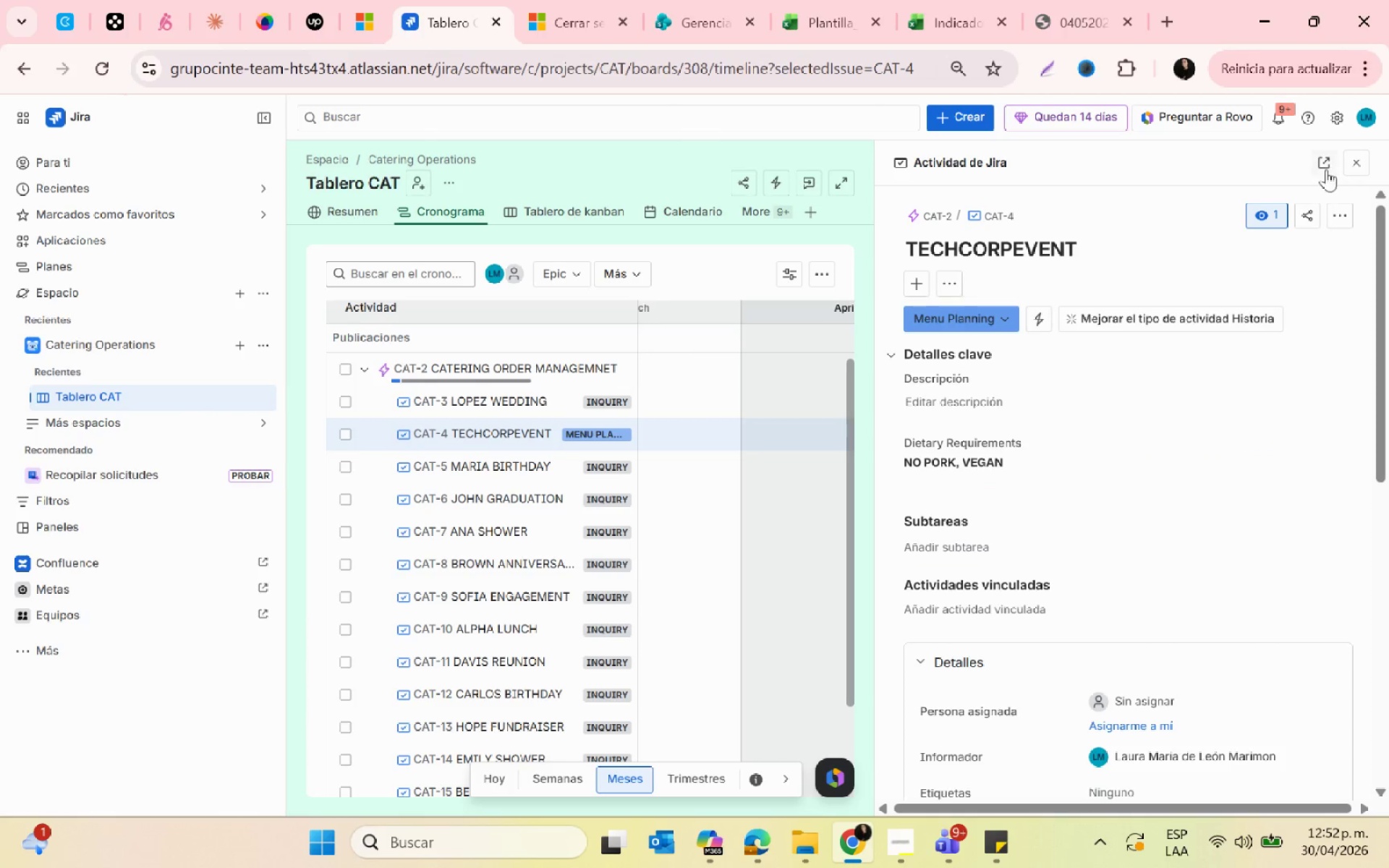 
left_click([1322, 166])
 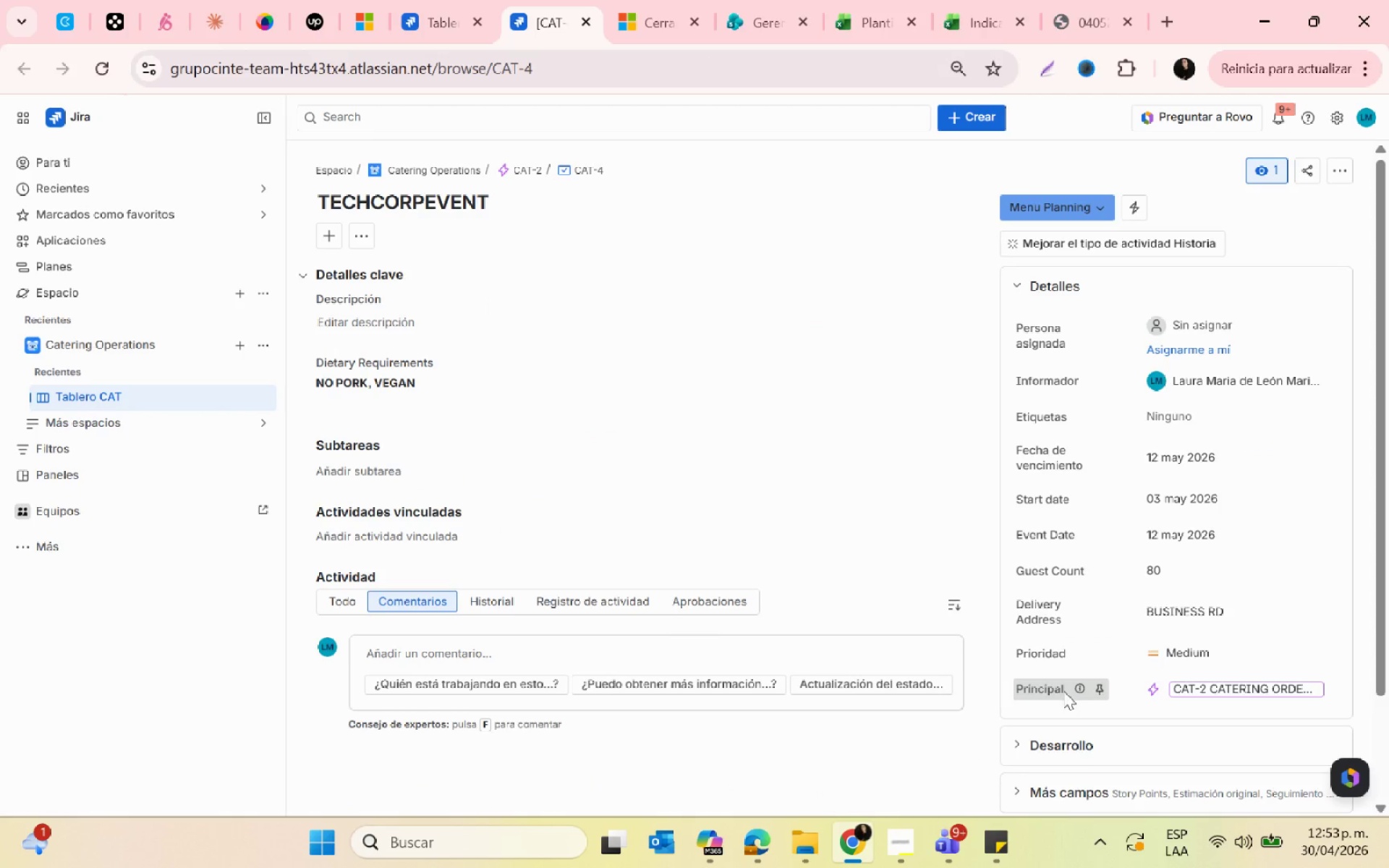 
key(PrintScreen)
 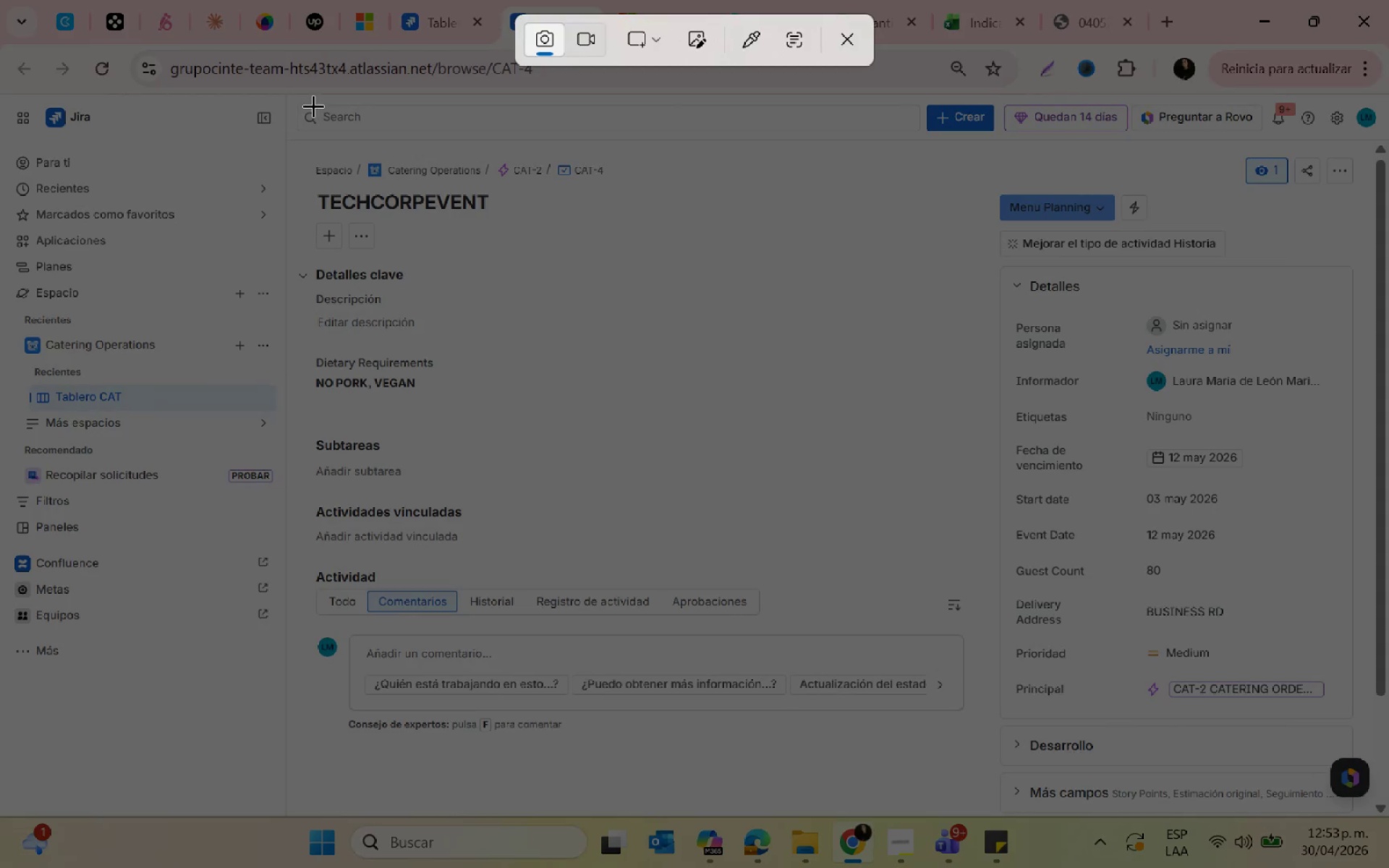 
left_click_drag(start_coordinate=[288, 96], to_coordinate=[1366, 758])
 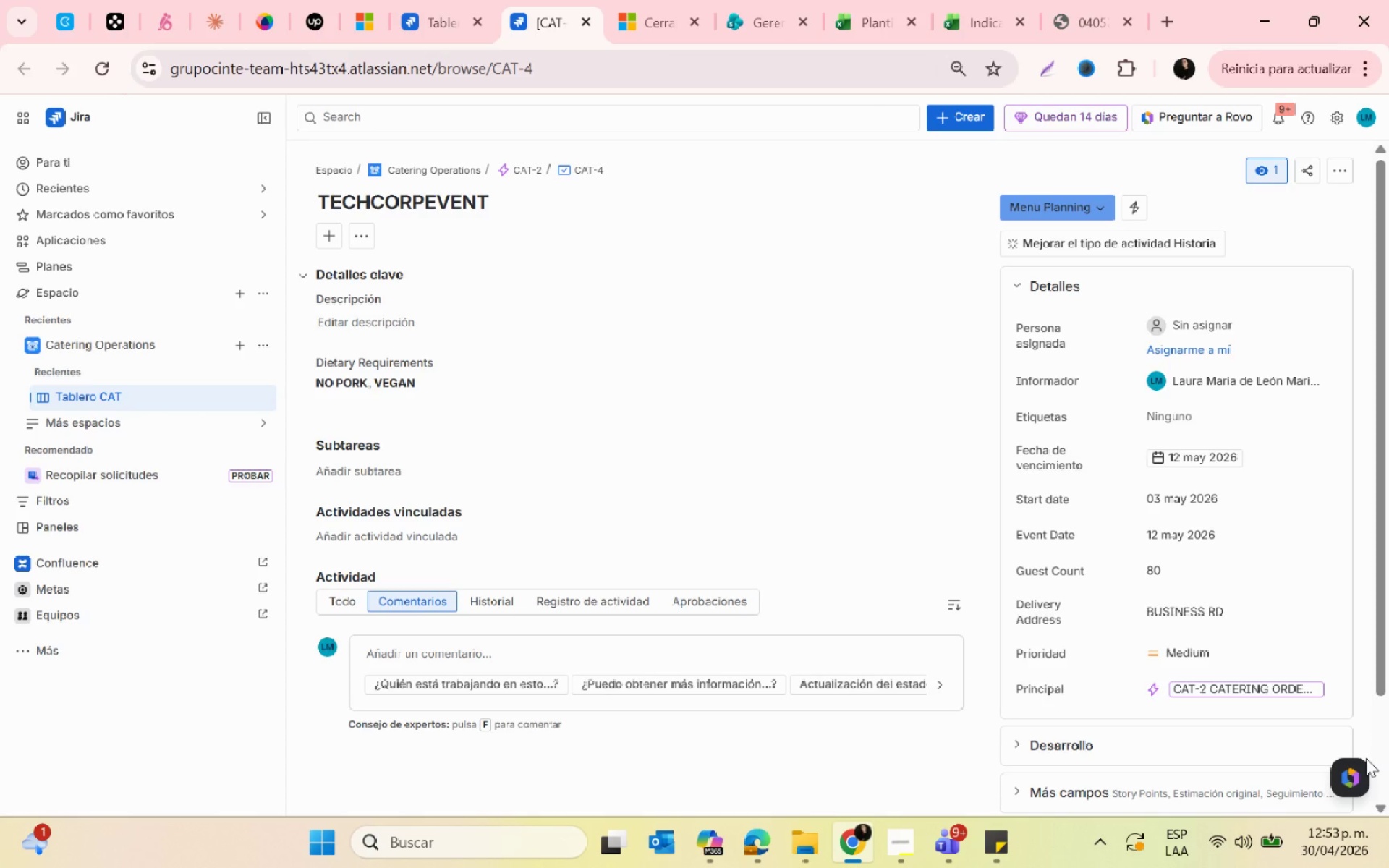 
wait(13.67)
 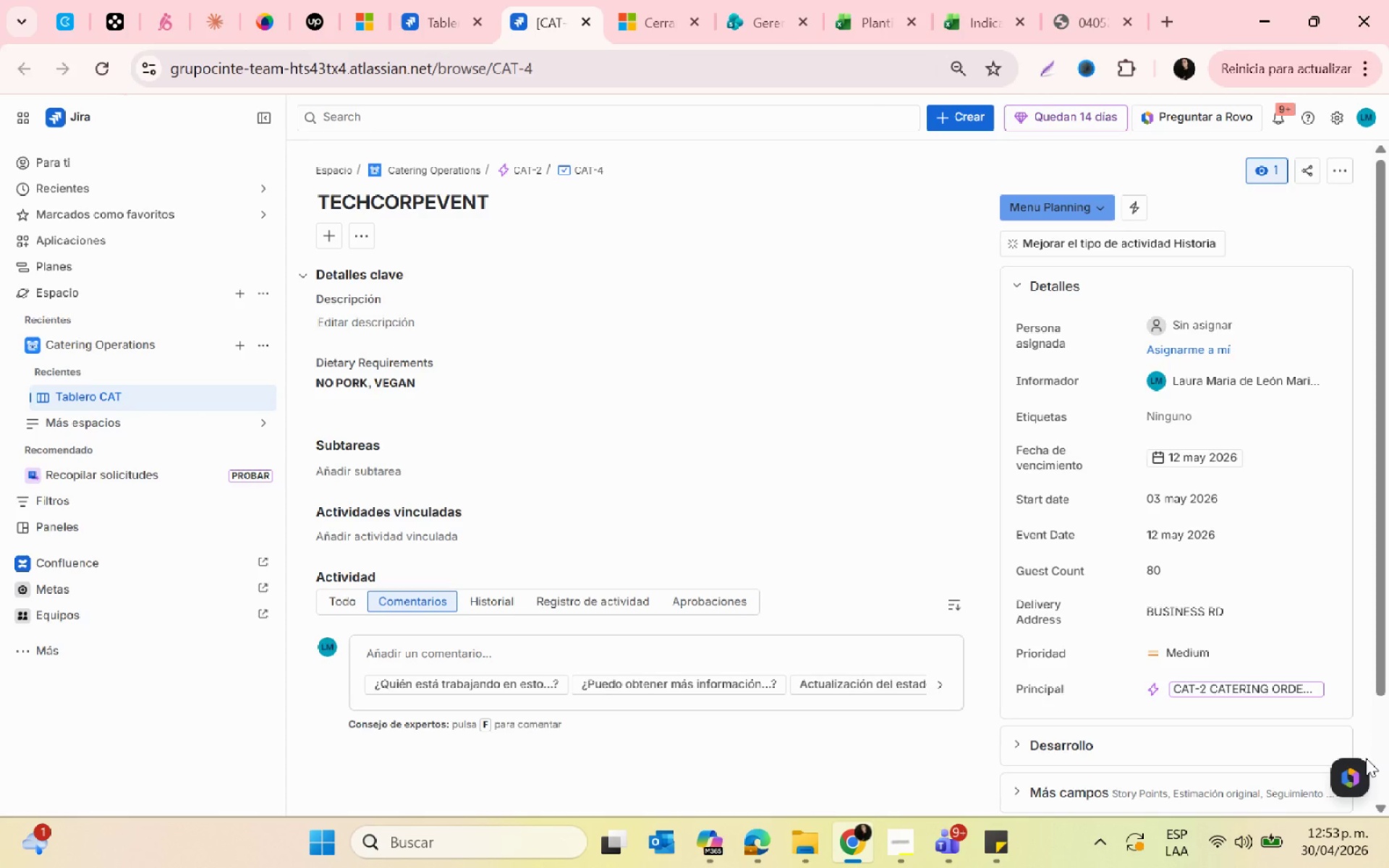 
key(PrintScreen)
 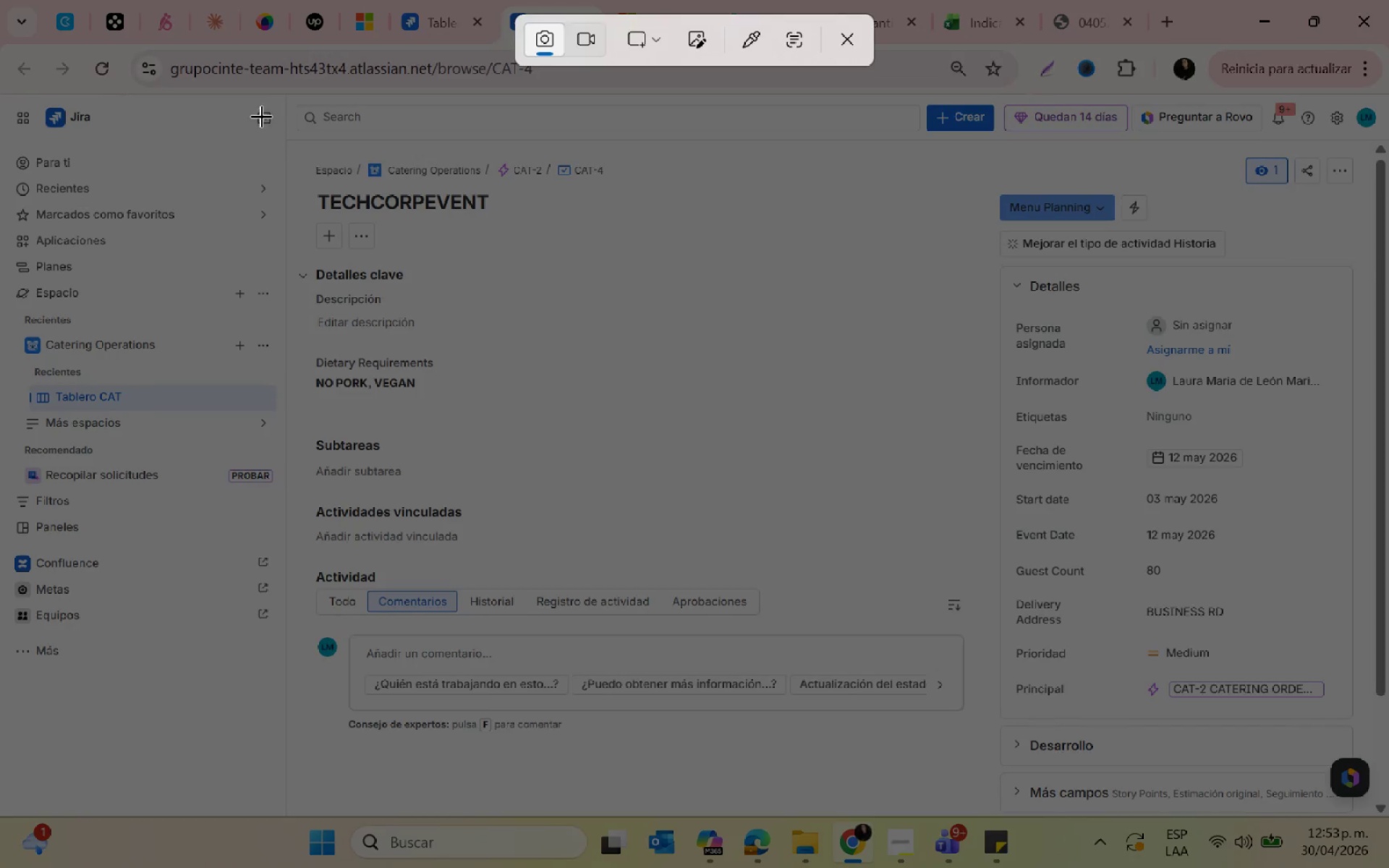 
left_click_drag(start_coordinate=[278, 100], to_coordinate=[1347, 775])
 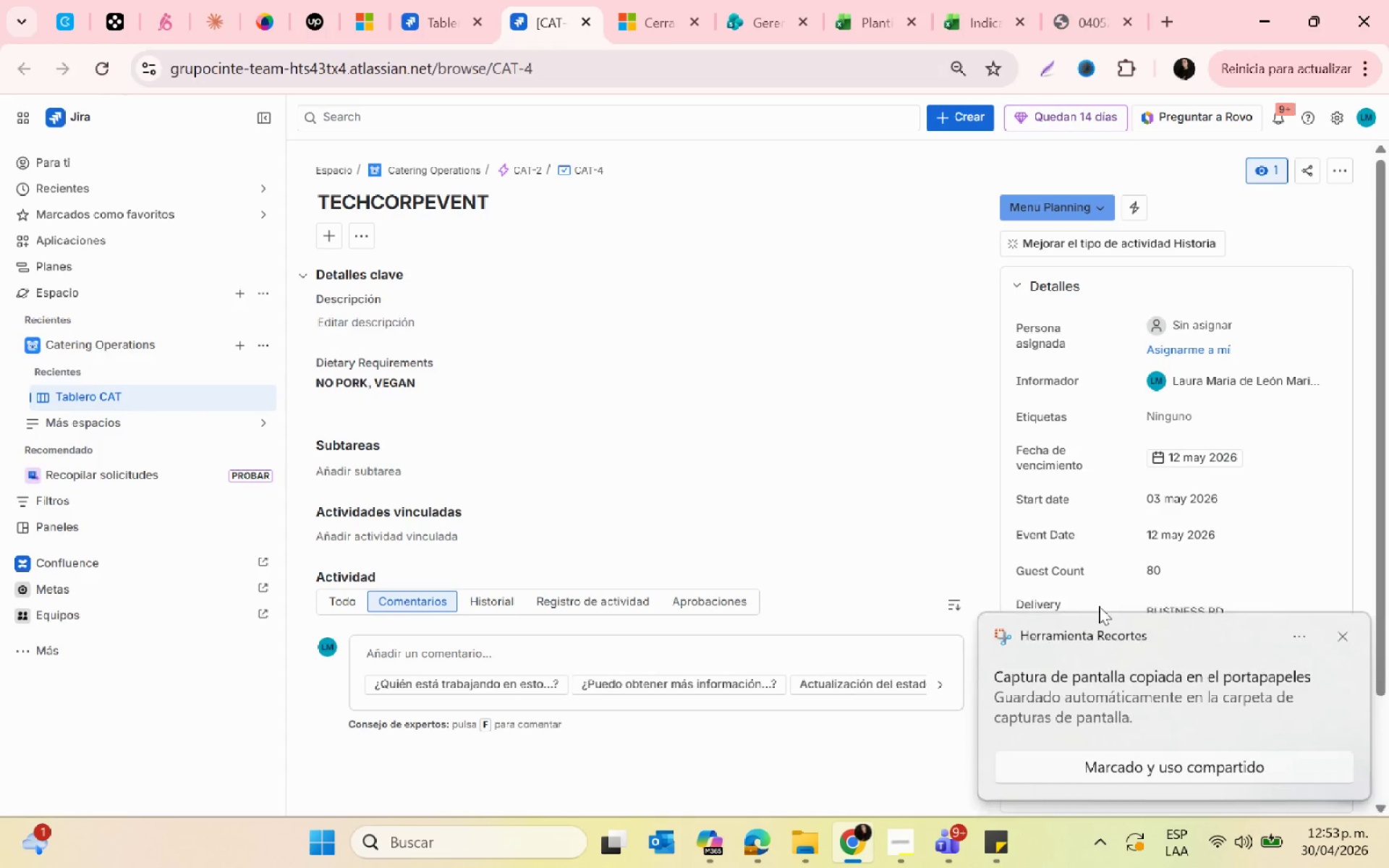 
left_click([1128, 673])
 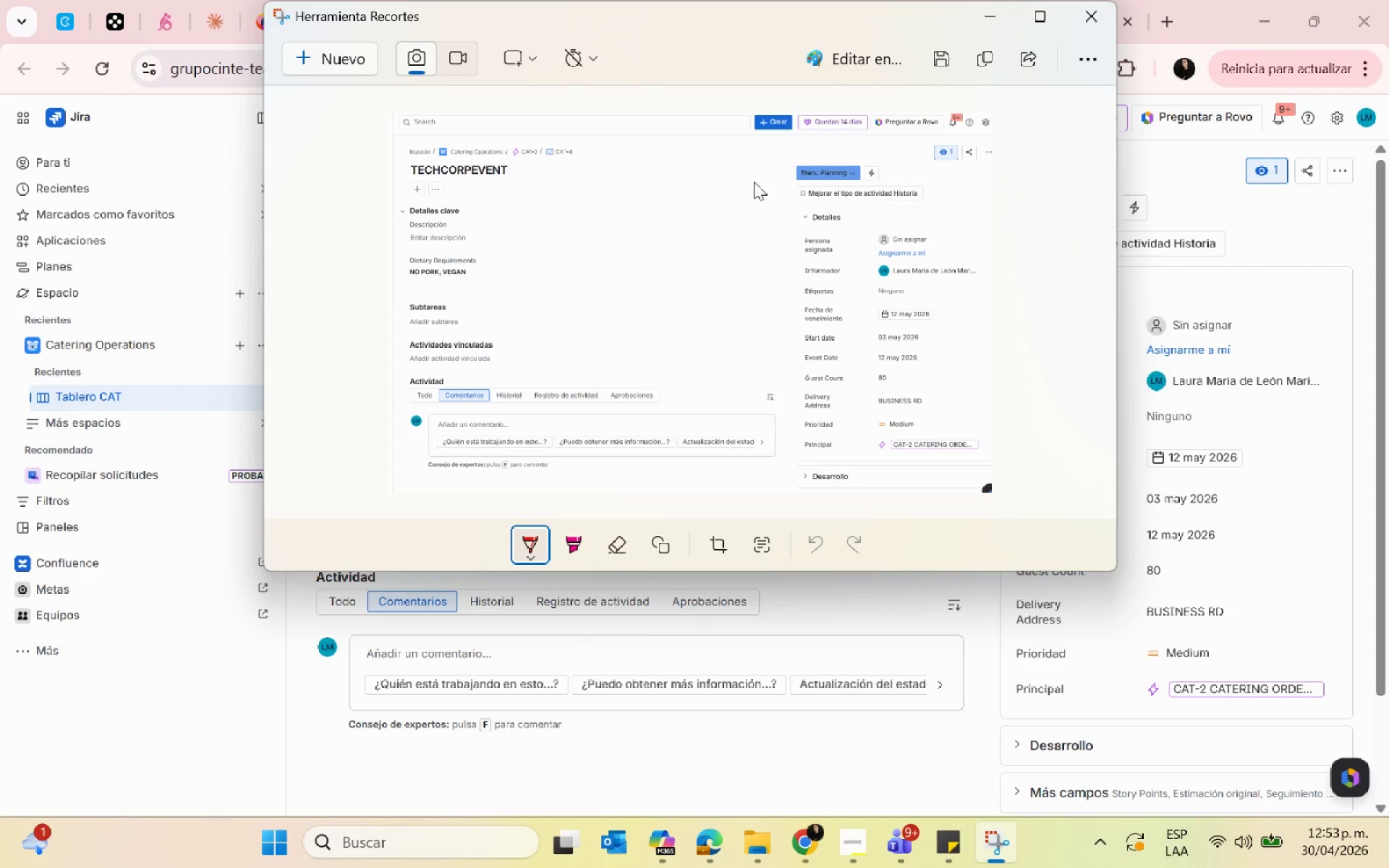 
left_click([655, 543])
 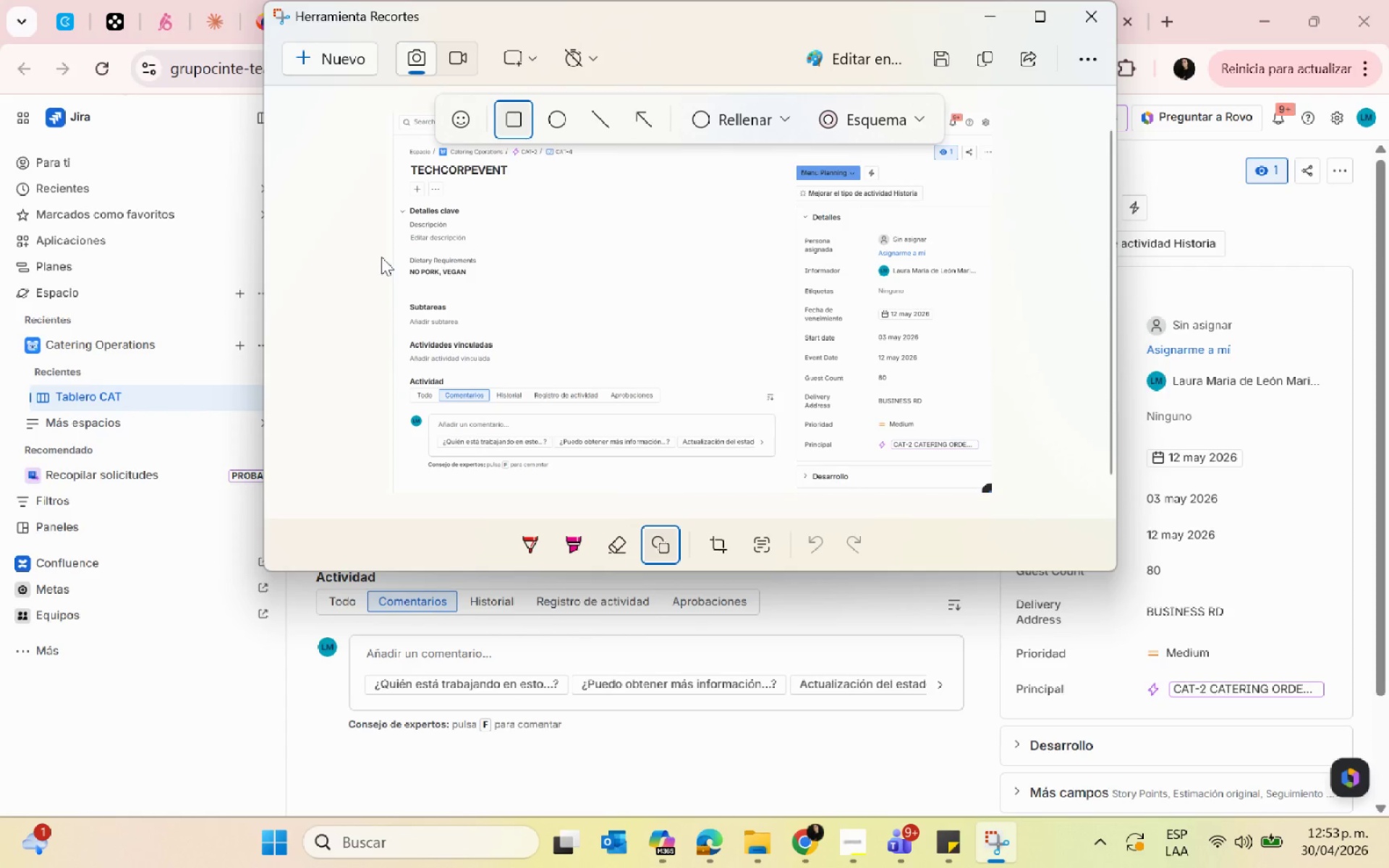 
left_click_drag(start_coordinate=[381, 253], to_coordinate=[524, 289])
 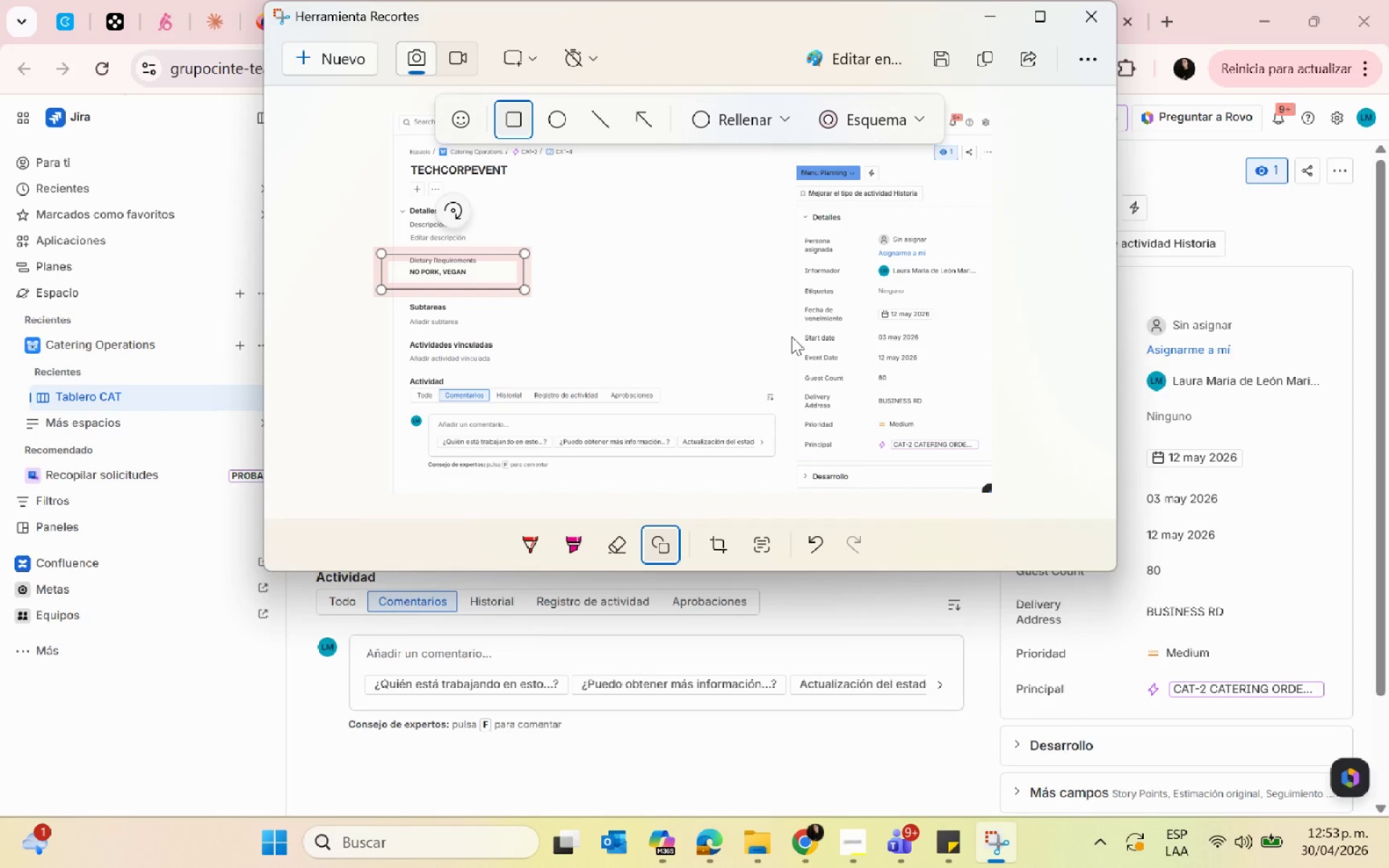 
left_click_drag(start_coordinate=[794, 349], to_coordinate=[981, 427])
 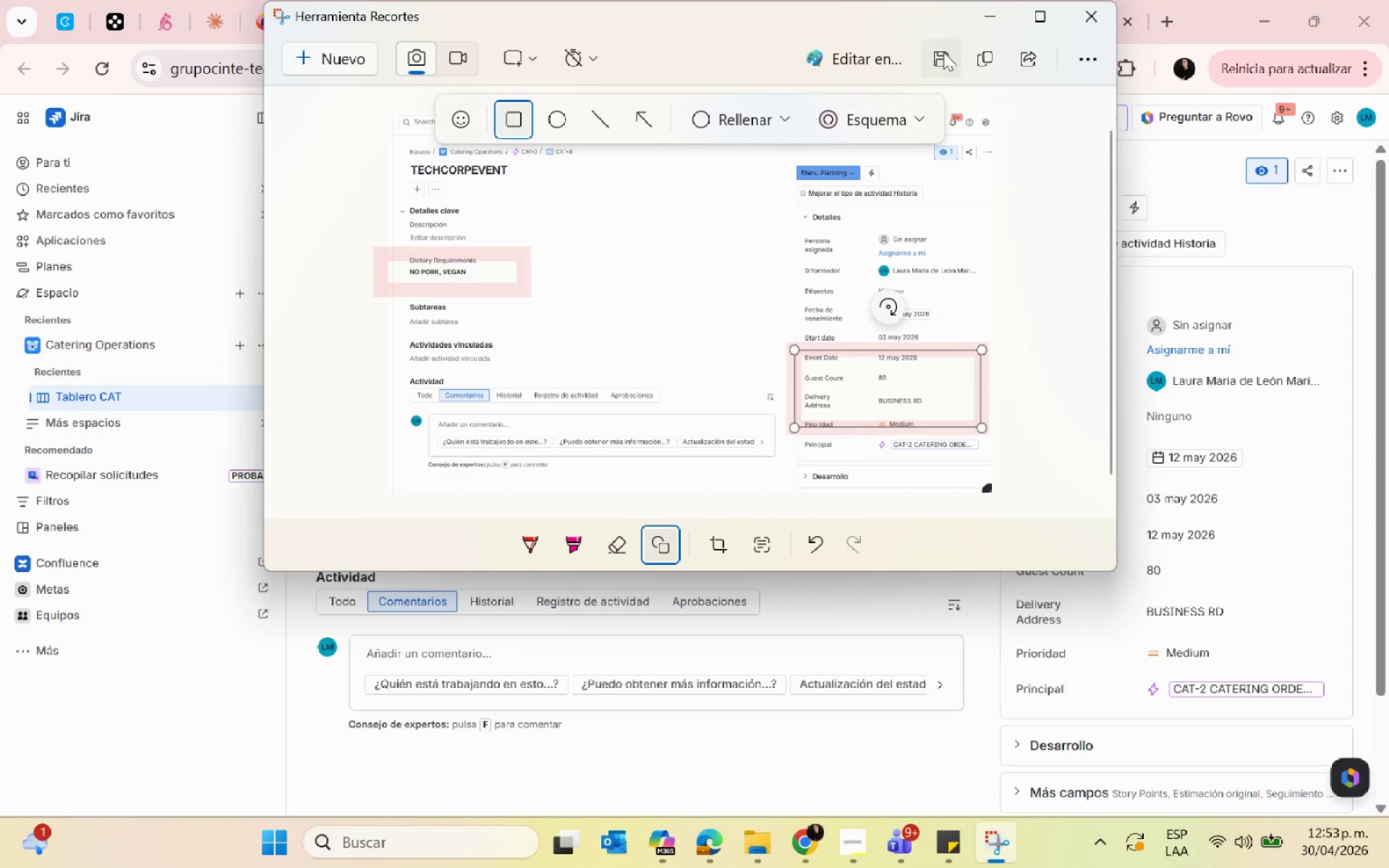 
left_click([943, 52])
 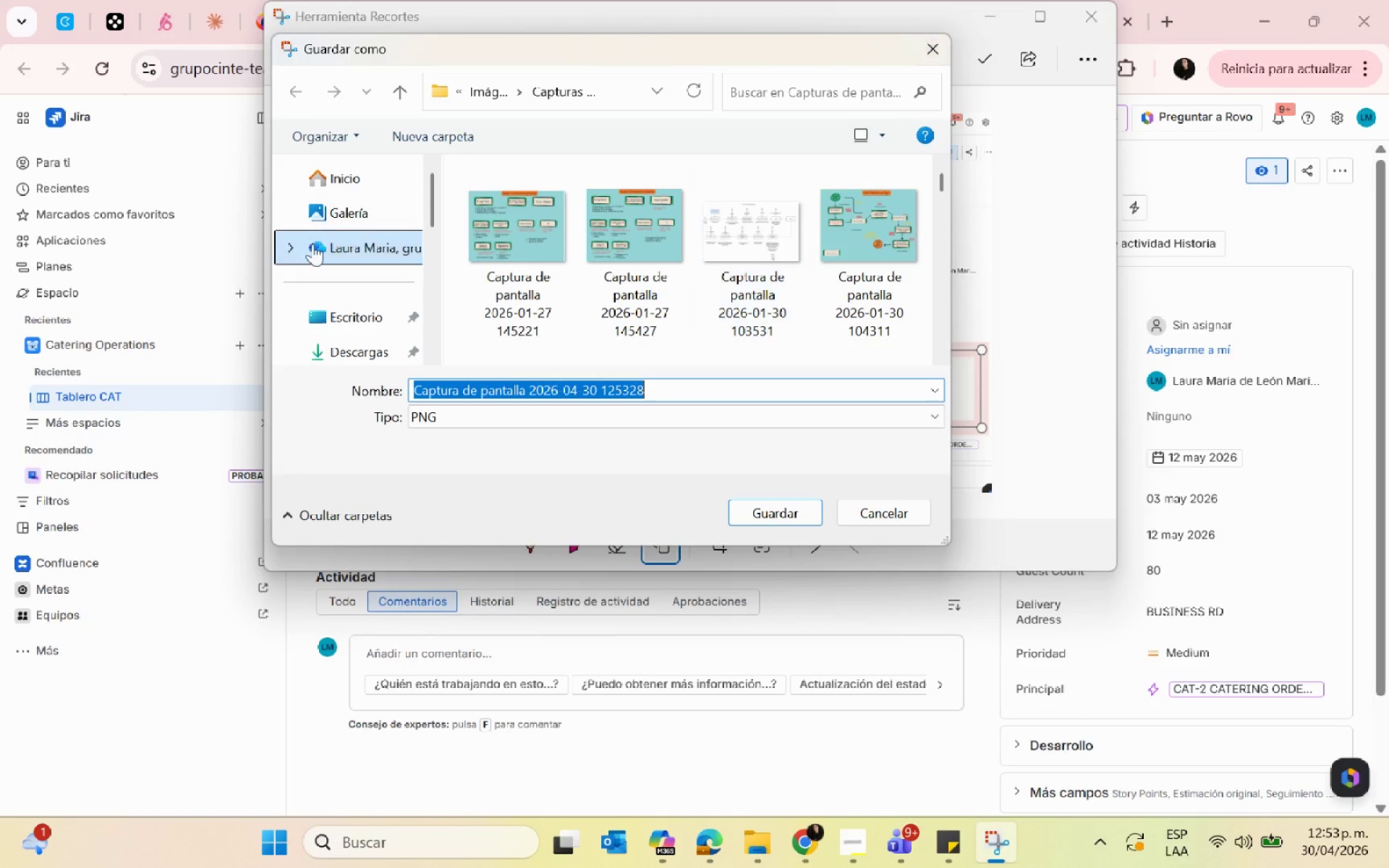 
scroll: coordinate [372, 343], scroll_direction: down, amount: 1.0
 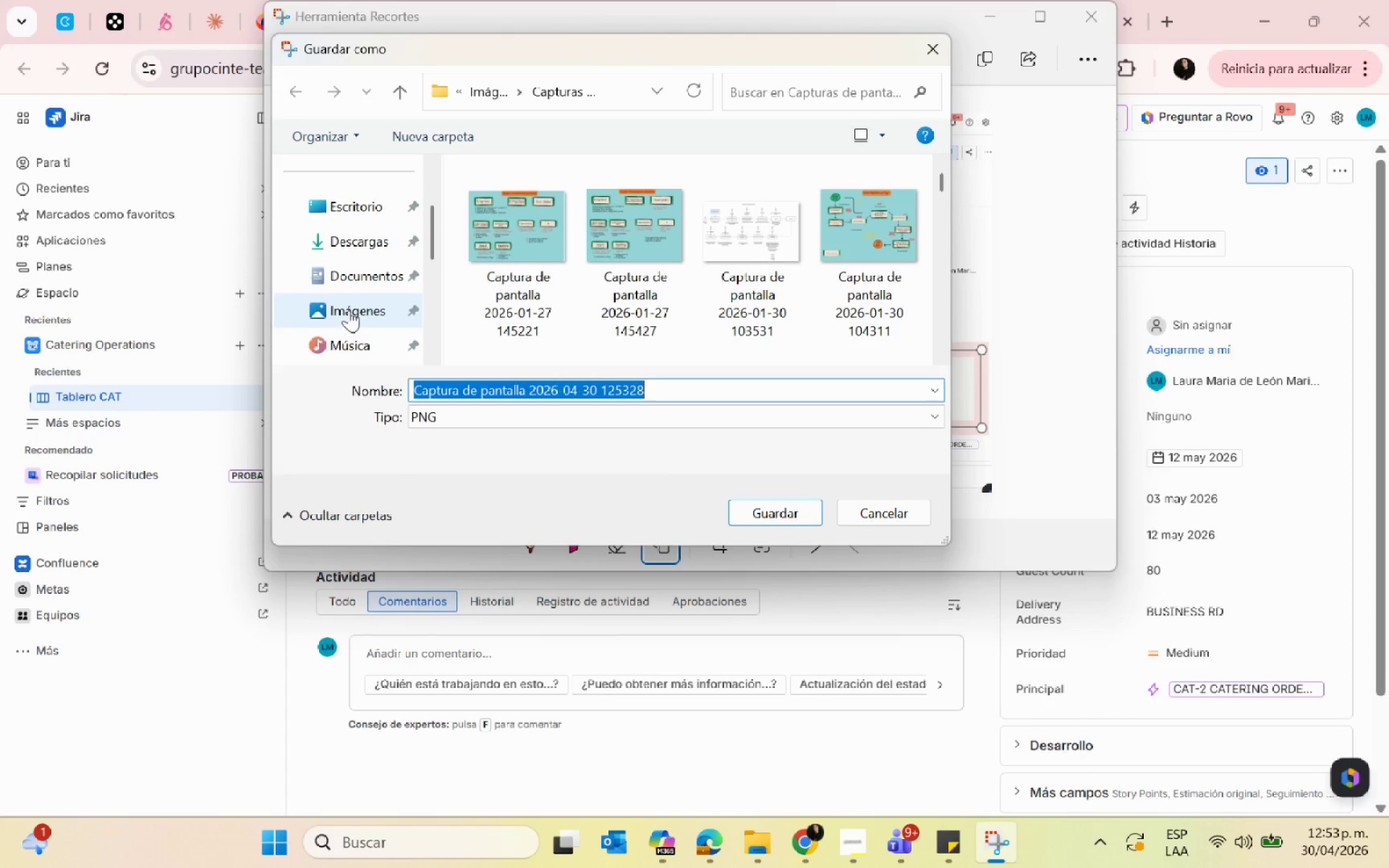 
left_click([348, 307])
 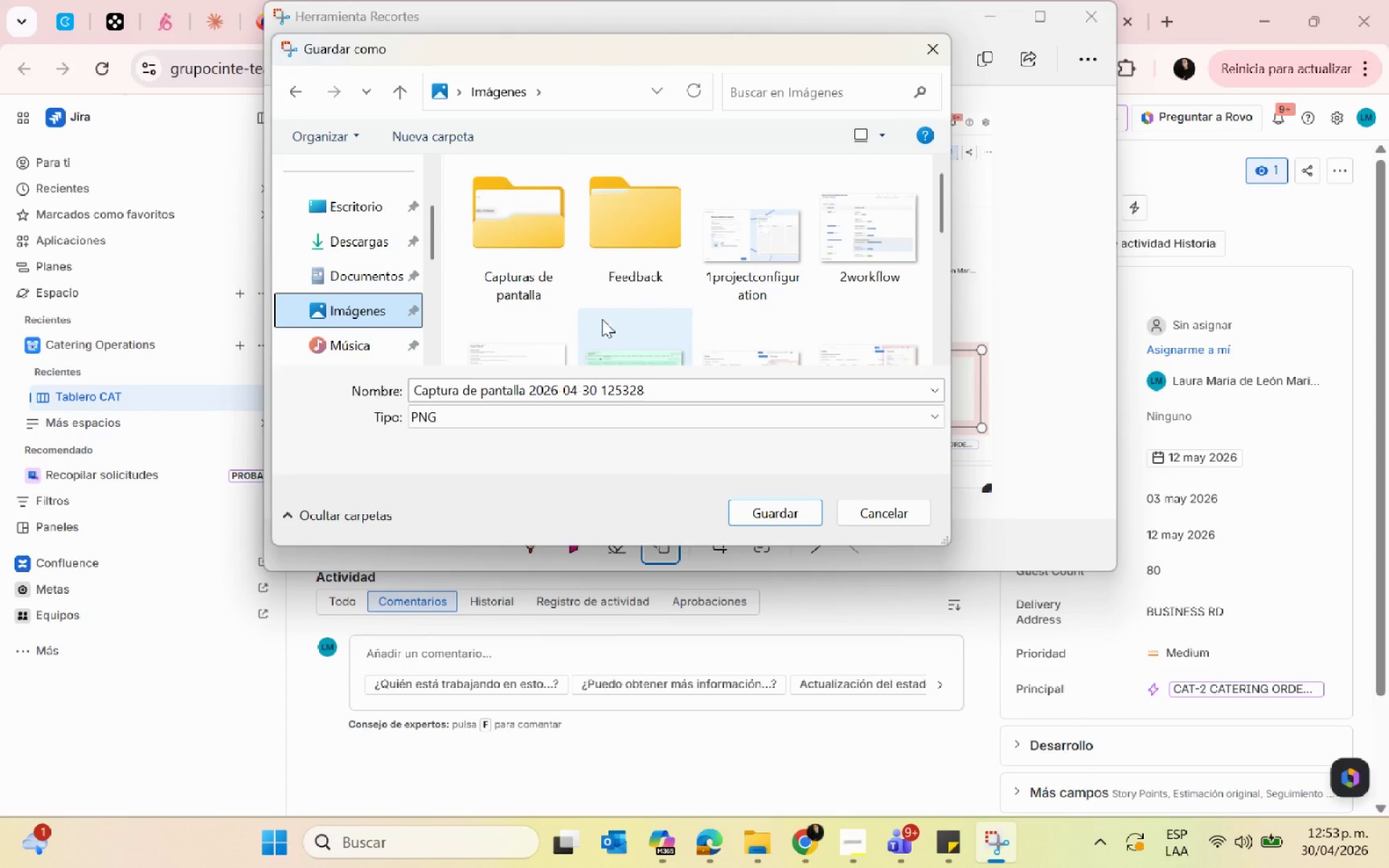 
scroll: coordinate [692, 310], scroll_direction: down, amount: 8.0
 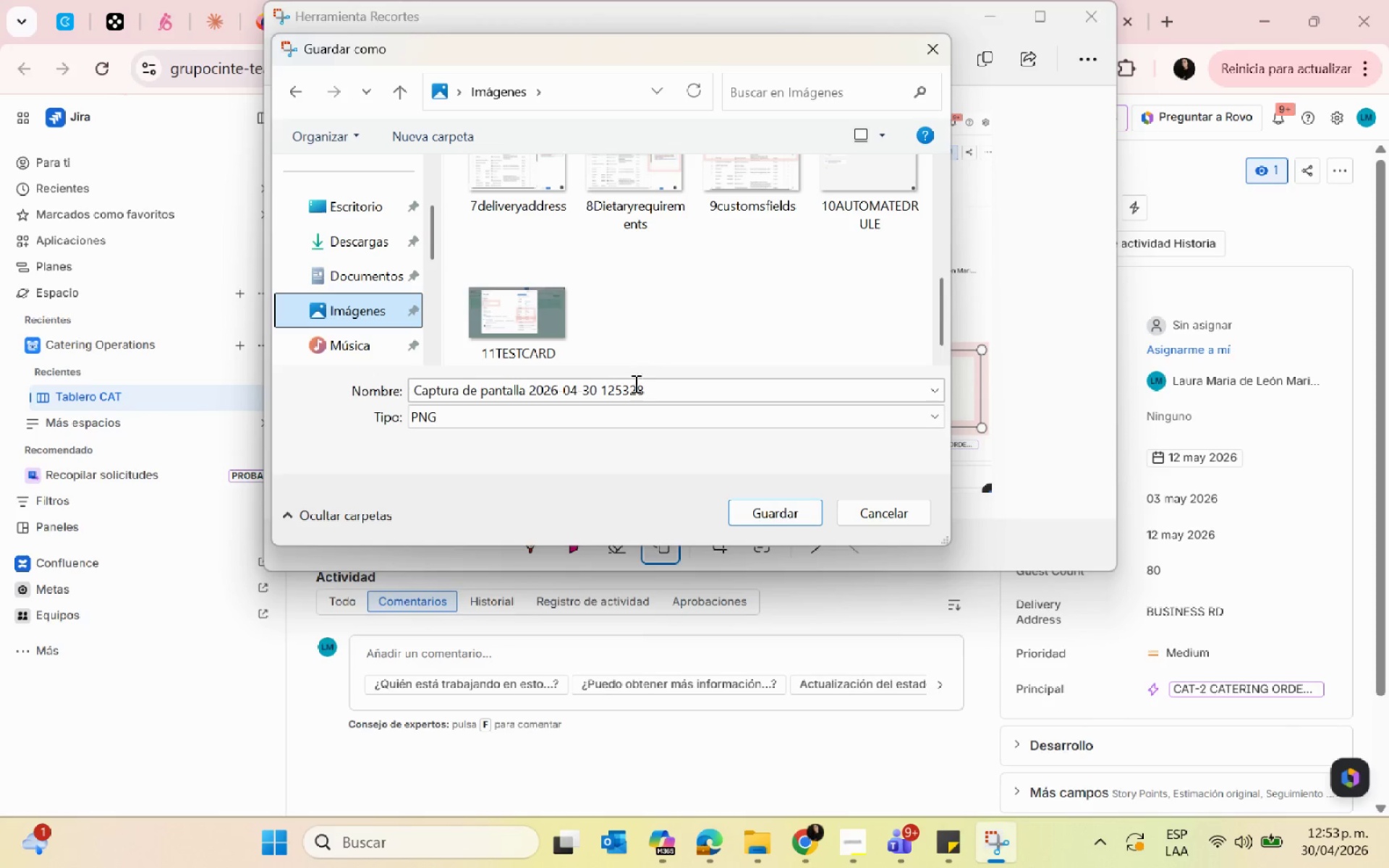 
left_click([650, 391])
 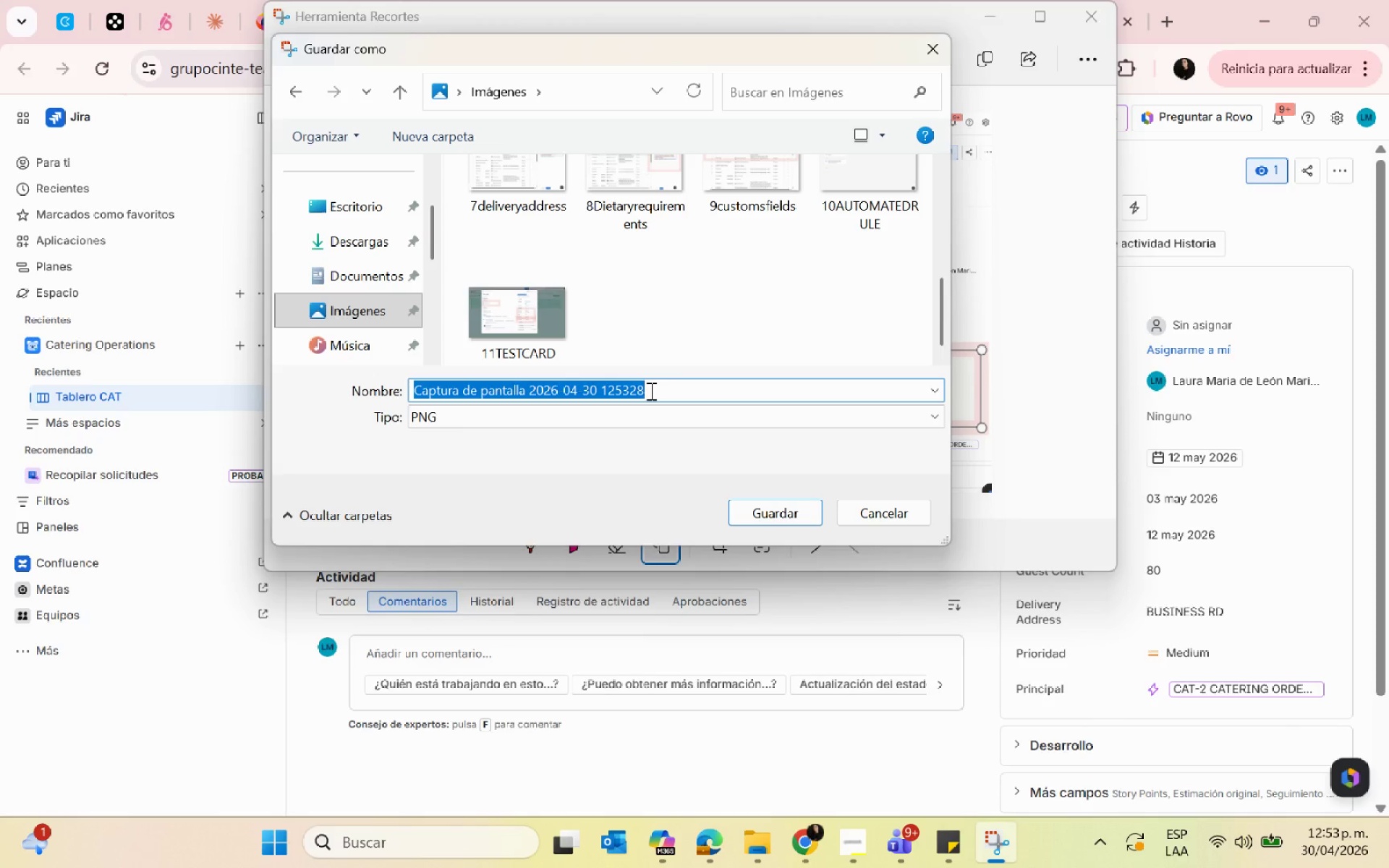 
type(12exampletask)
 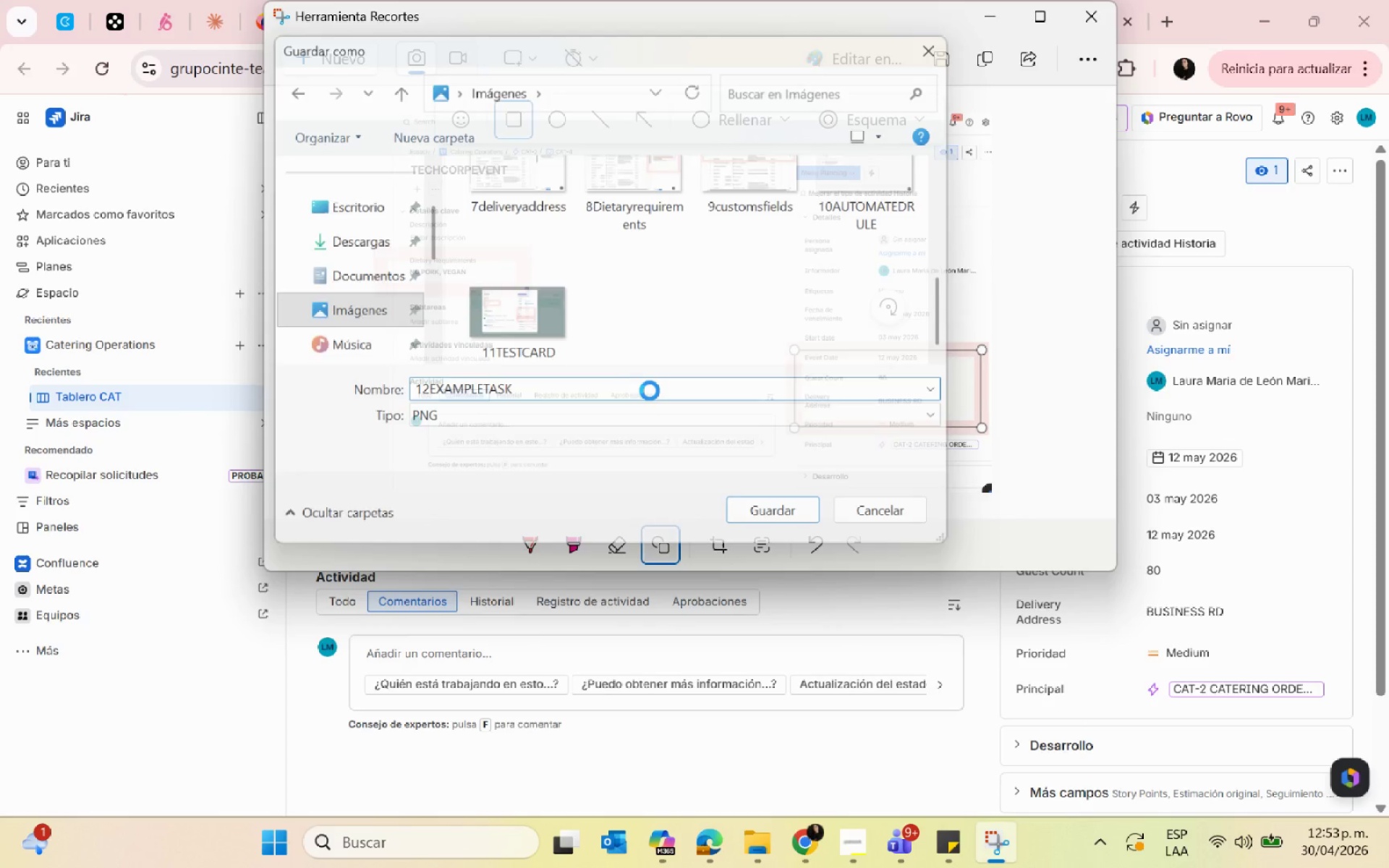 
key(Enter)
 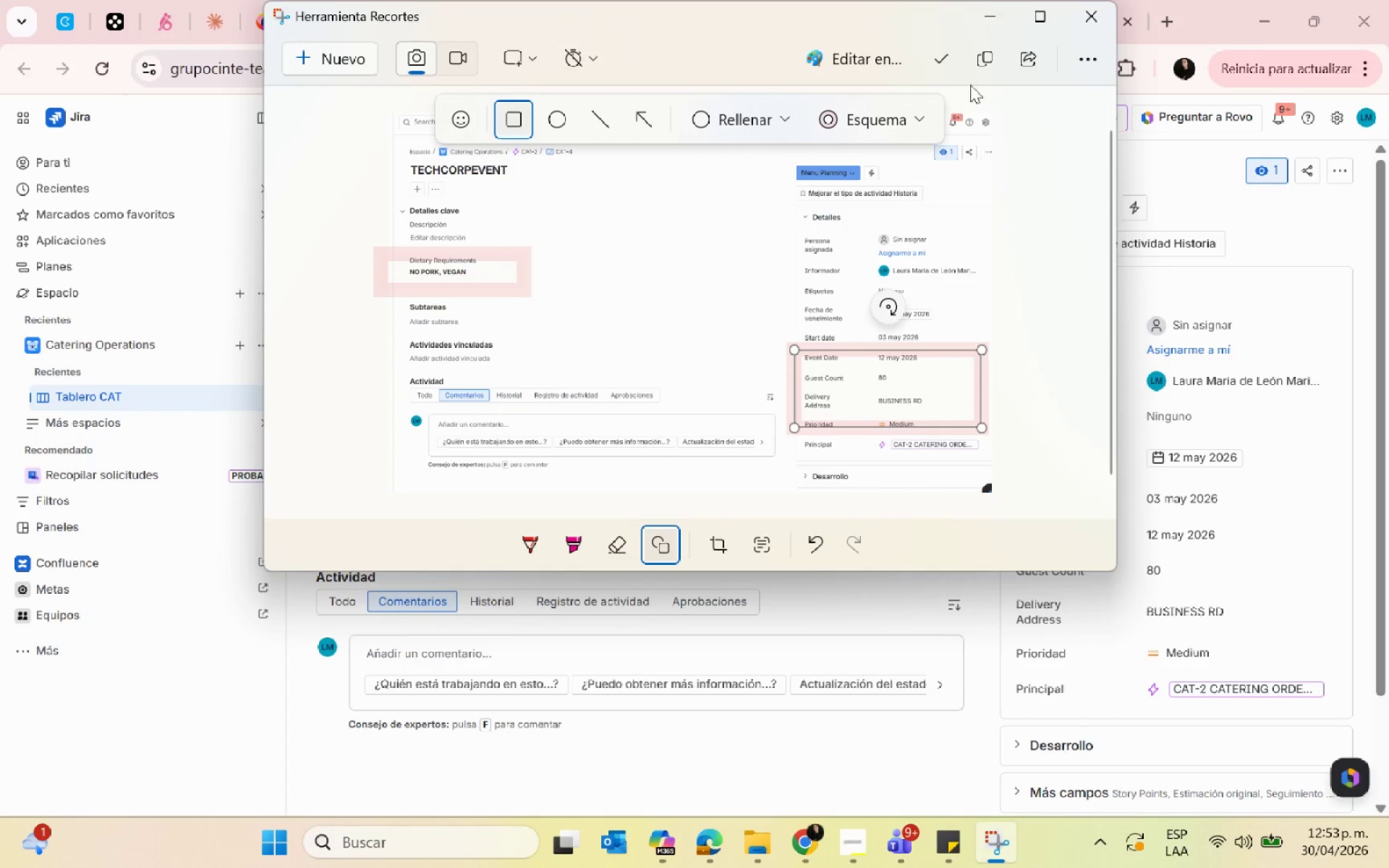 
left_click([991, 20])
 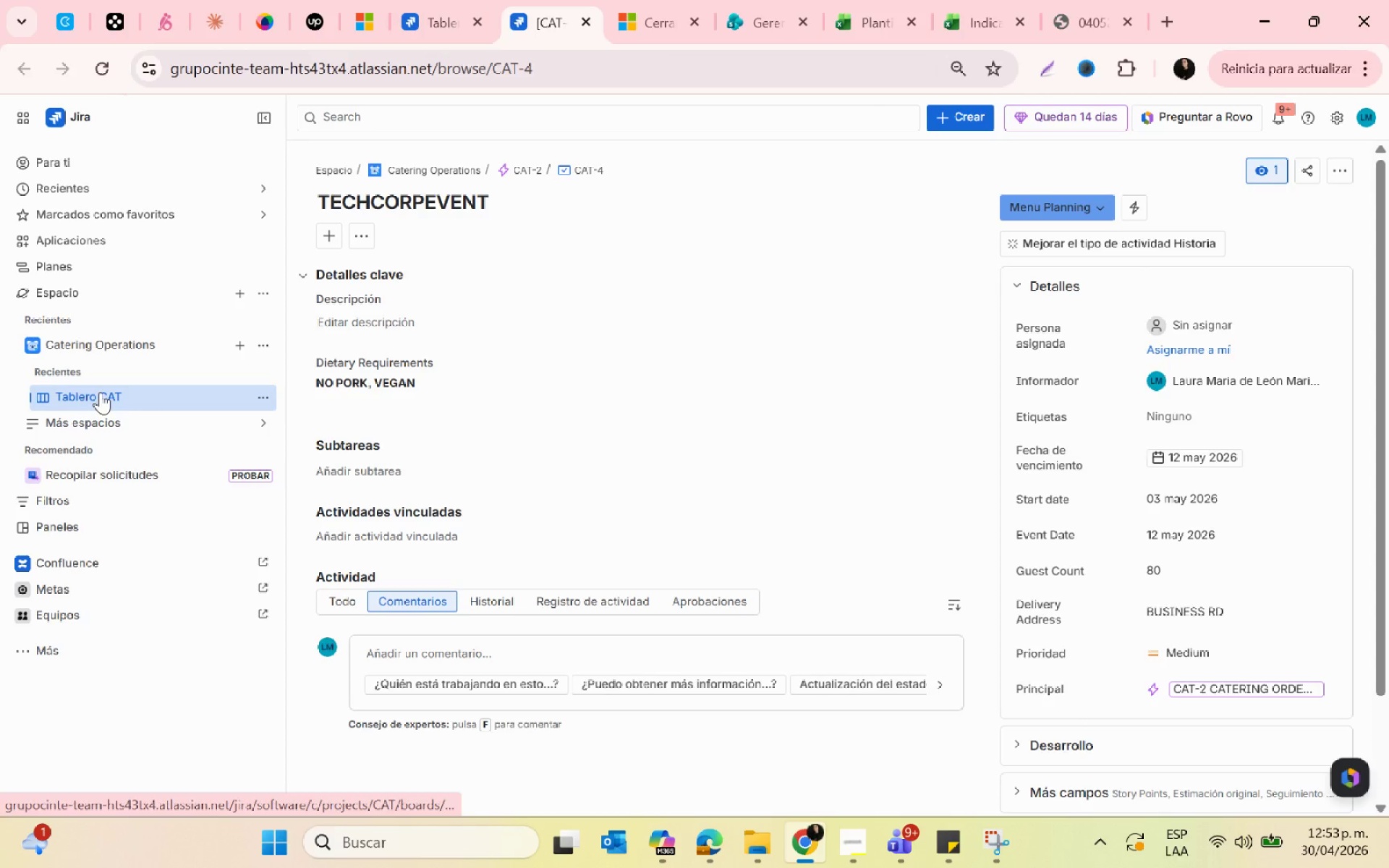 
wait(7.27)
 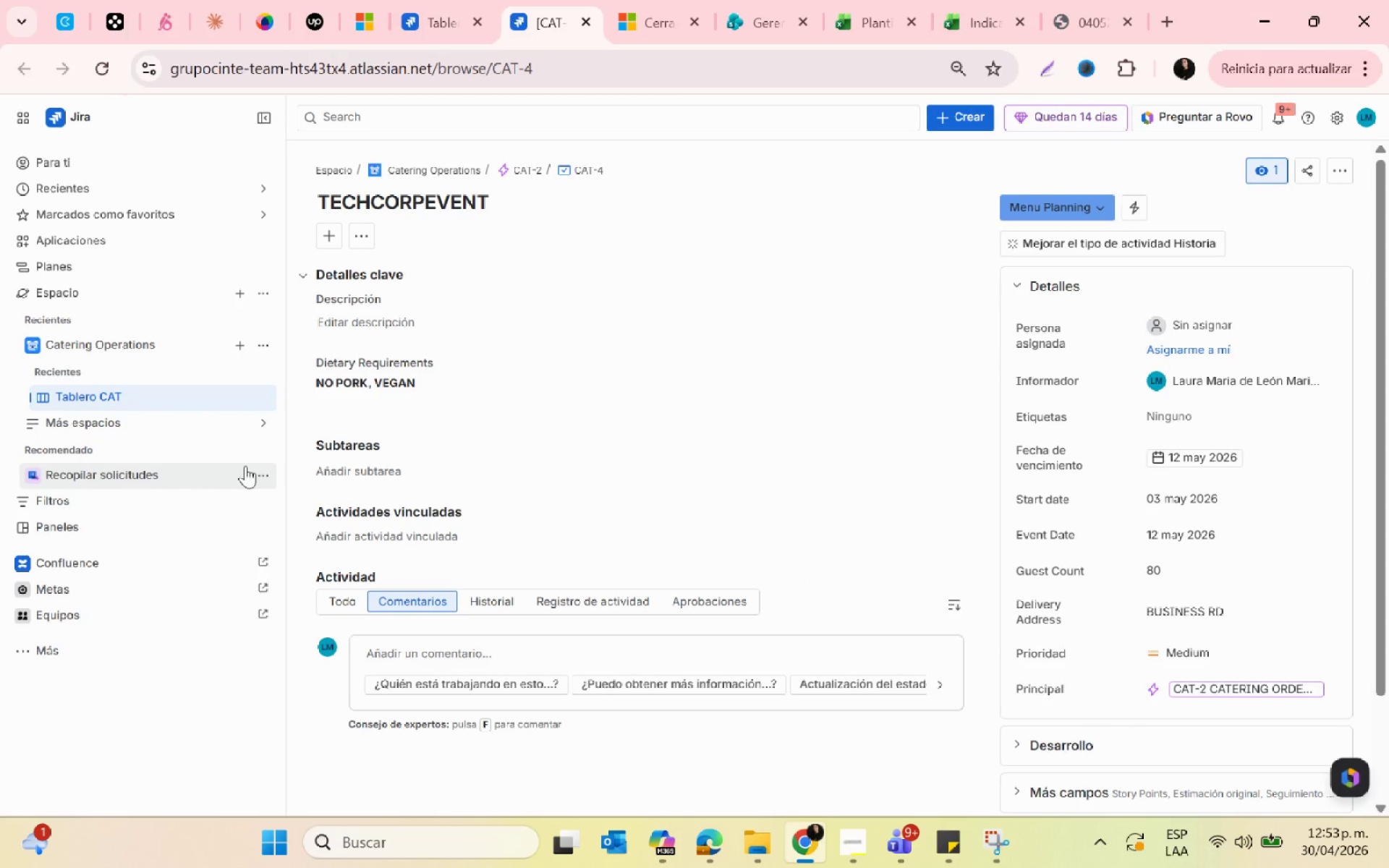 
left_click([100, 392])
 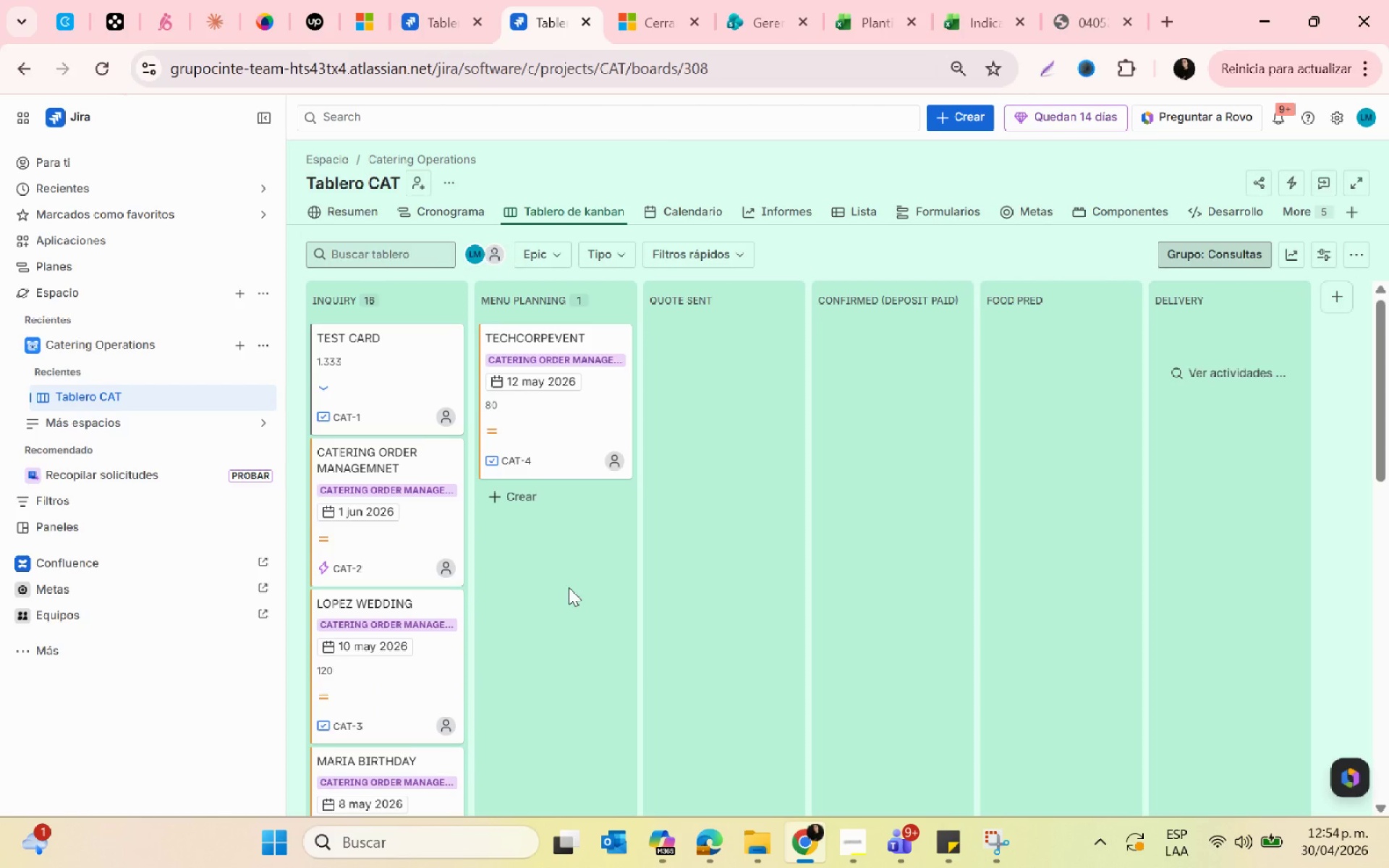 
scroll: coordinate [568, 587], scroll_direction: down, amount: 3.0
 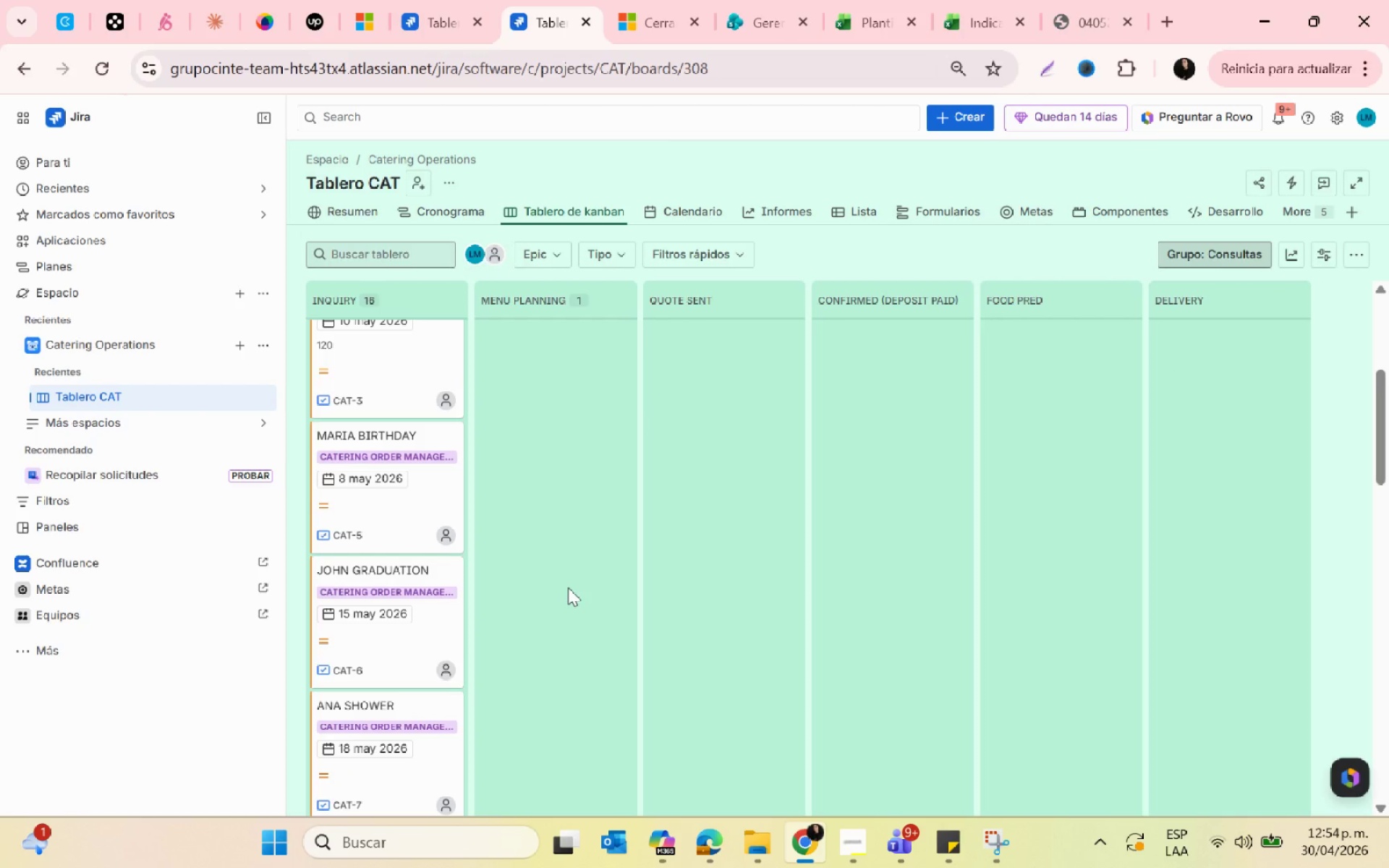 
scroll: coordinate [566, 590], scroll_direction: up, amount: 6.0
 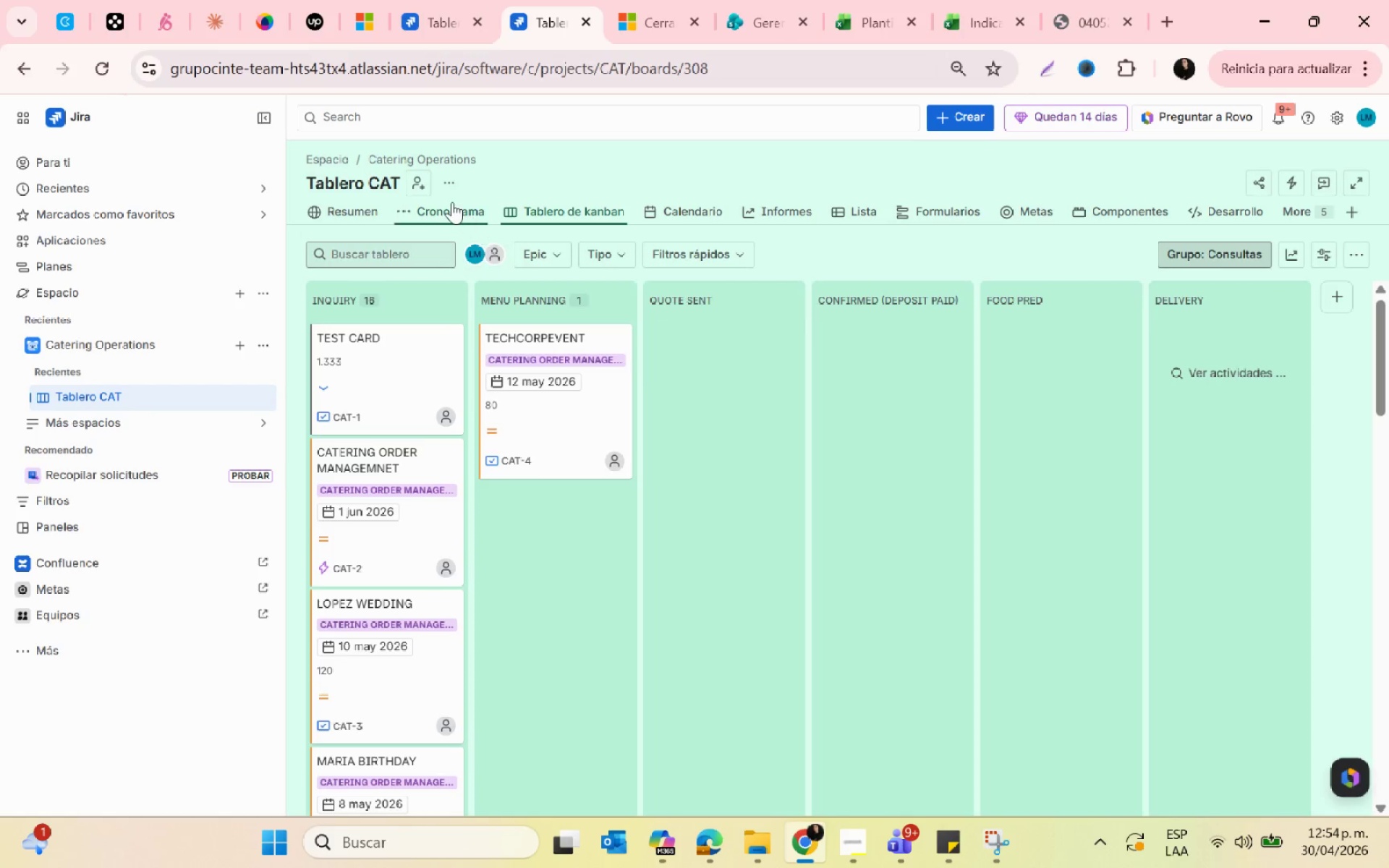 
left_click([452, 202])
 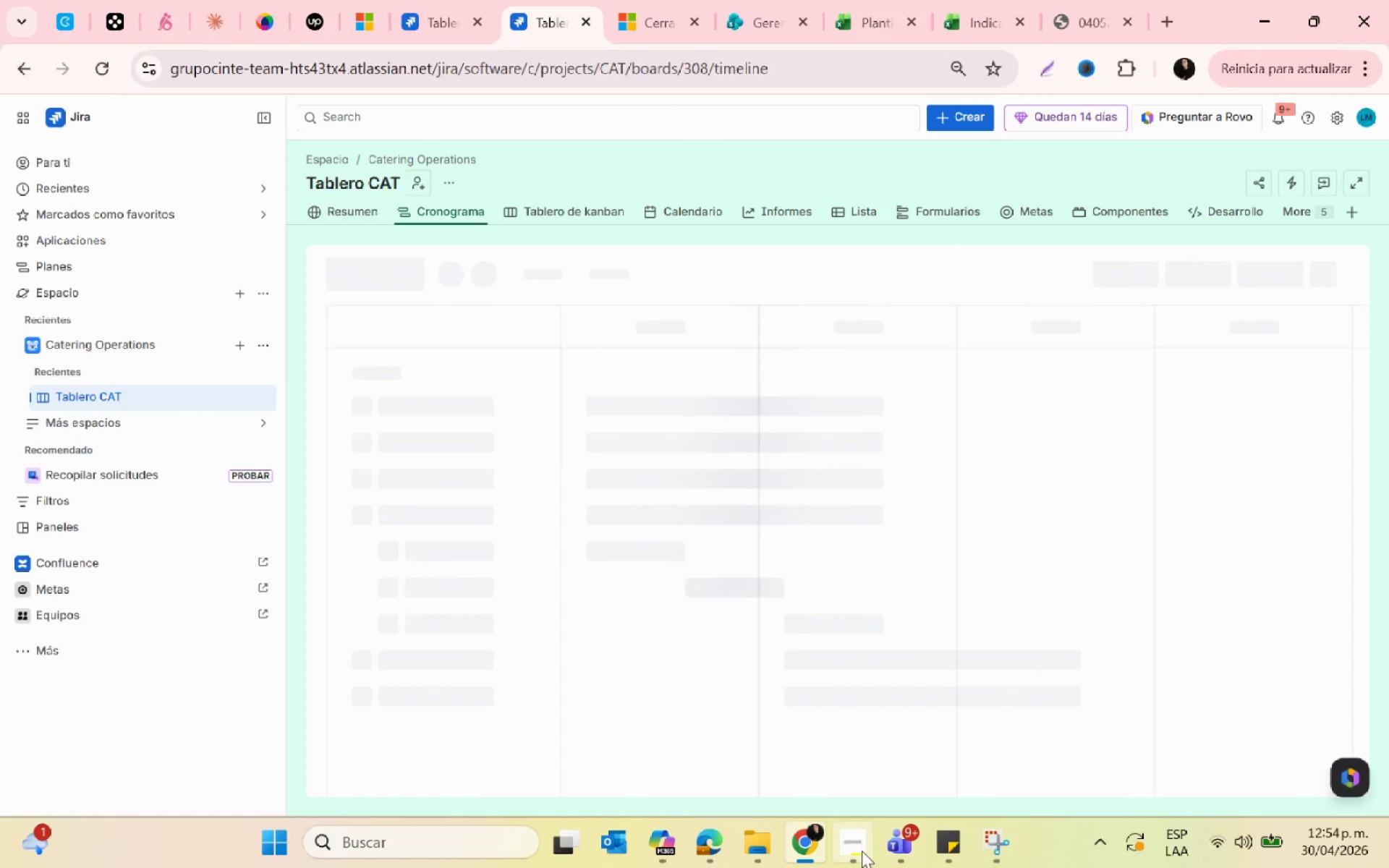 
left_click([861, 850])